 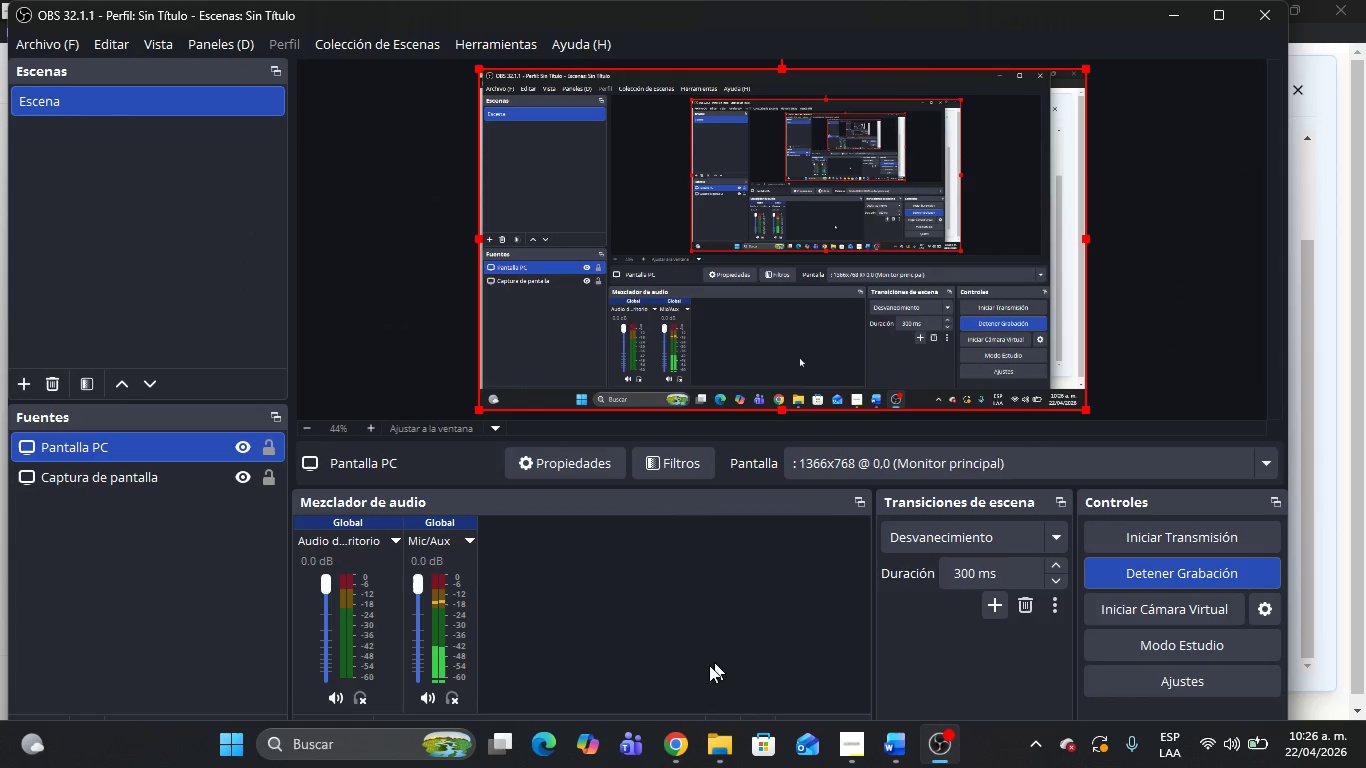 
scroll: coordinate [369, 530], scroll_direction: up, amount: 2.0
 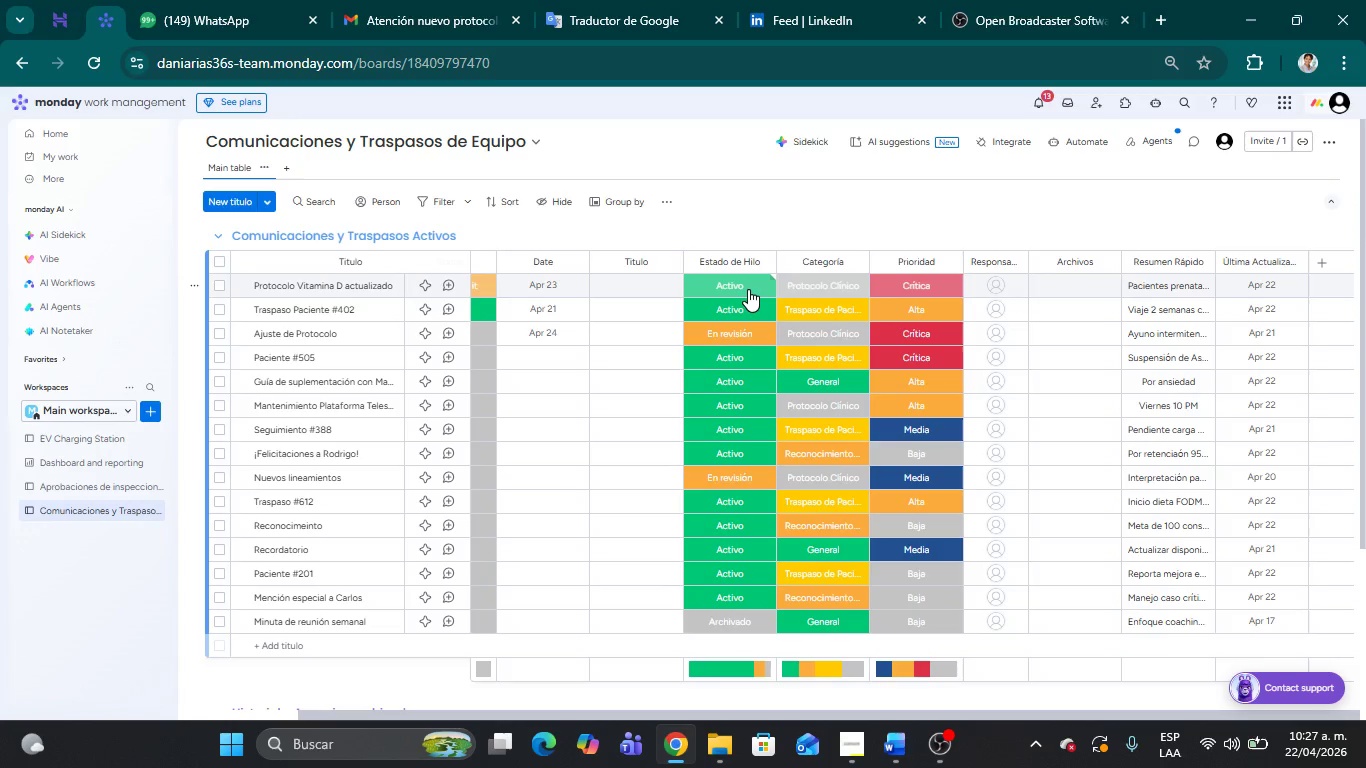 
left_click([748, 289])
 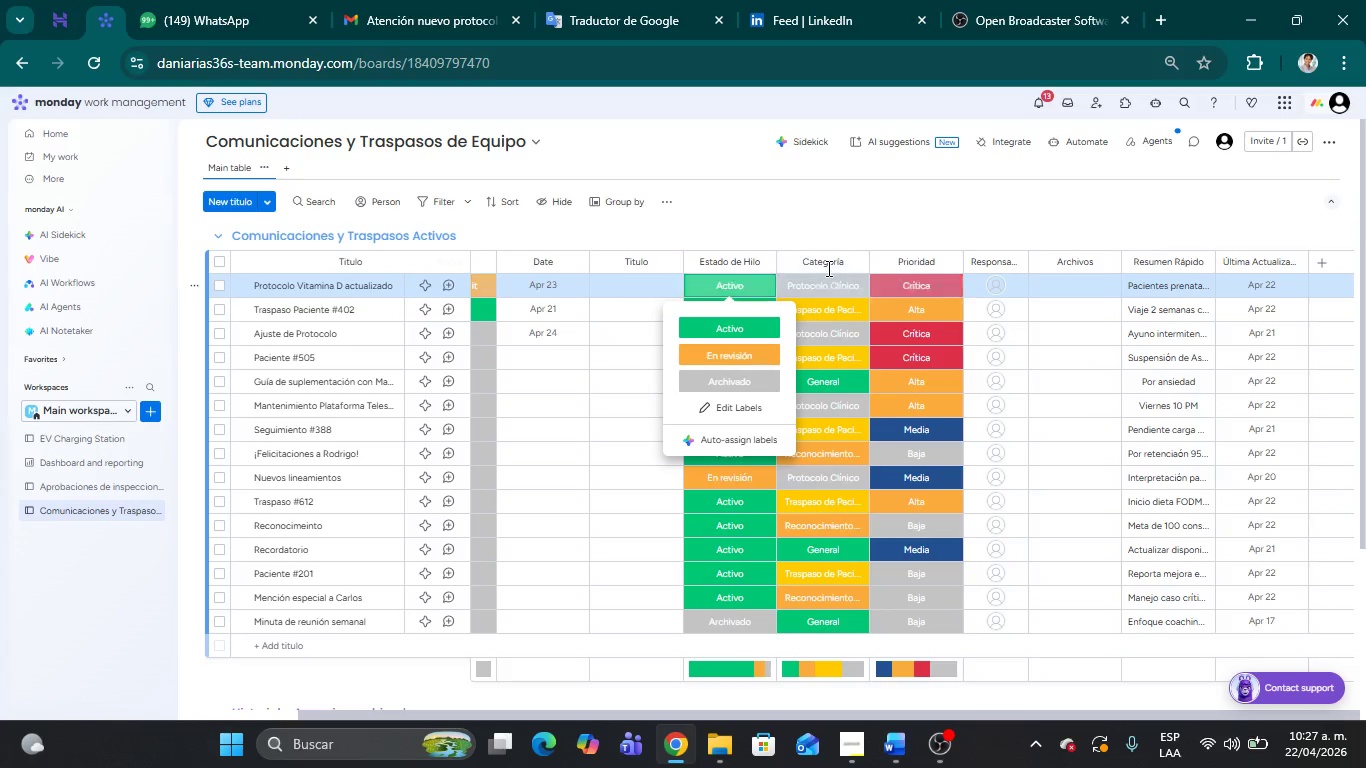 
wait(5.09)
 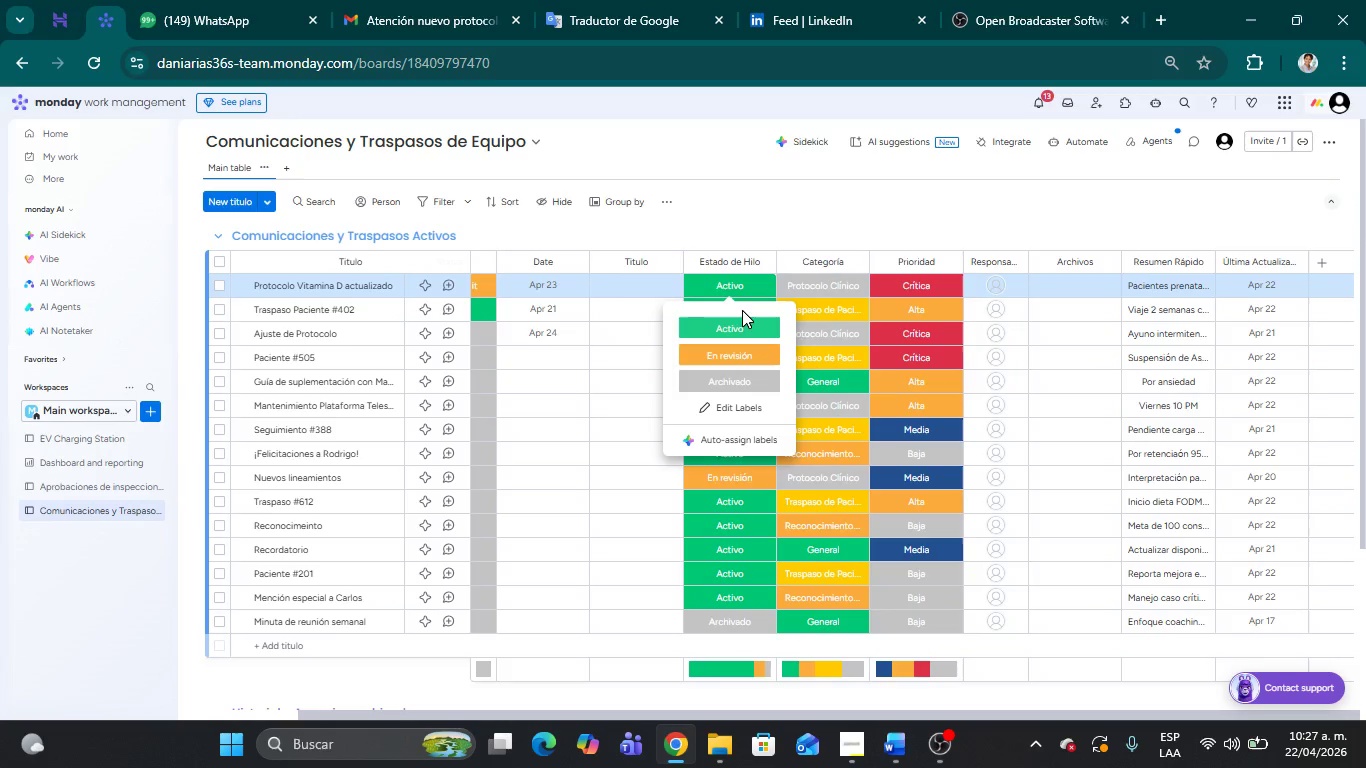 
left_click([829, 285])
 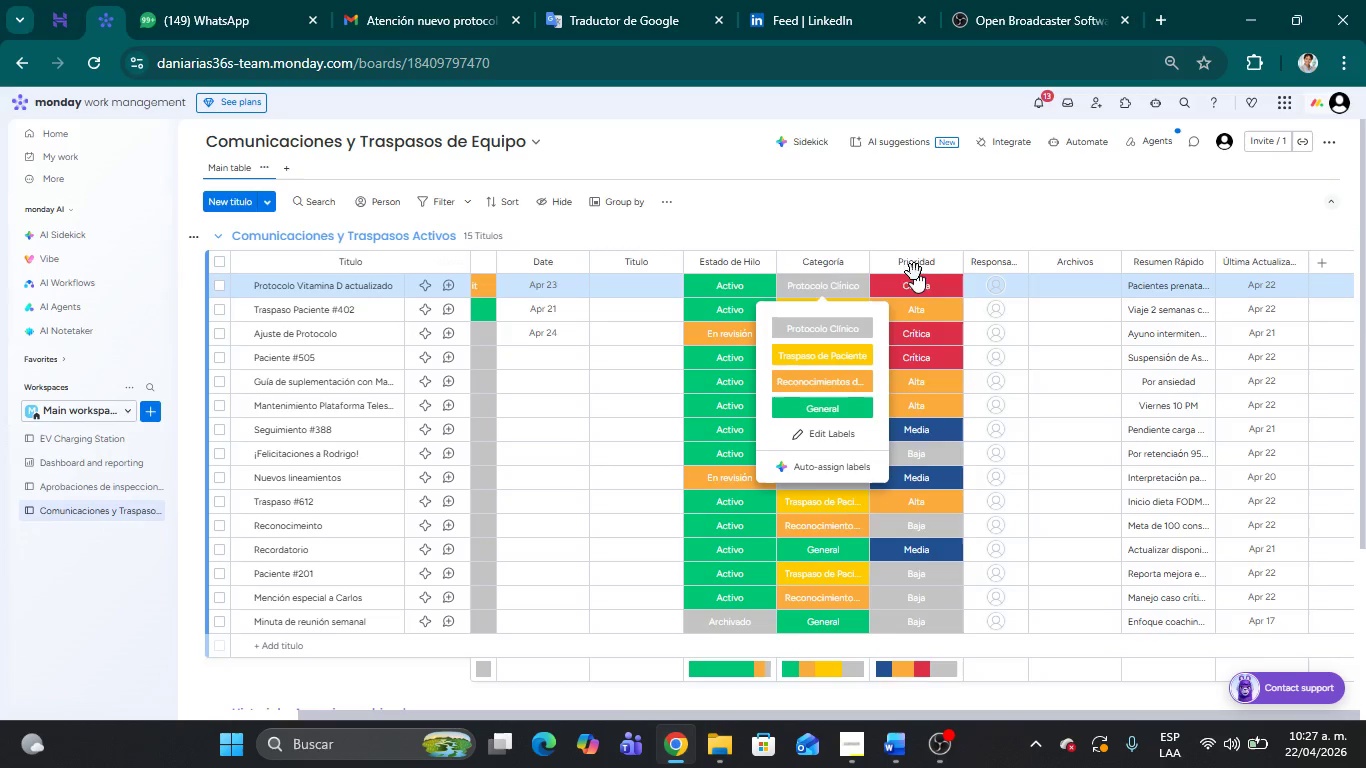 
left_click([915, 268])
 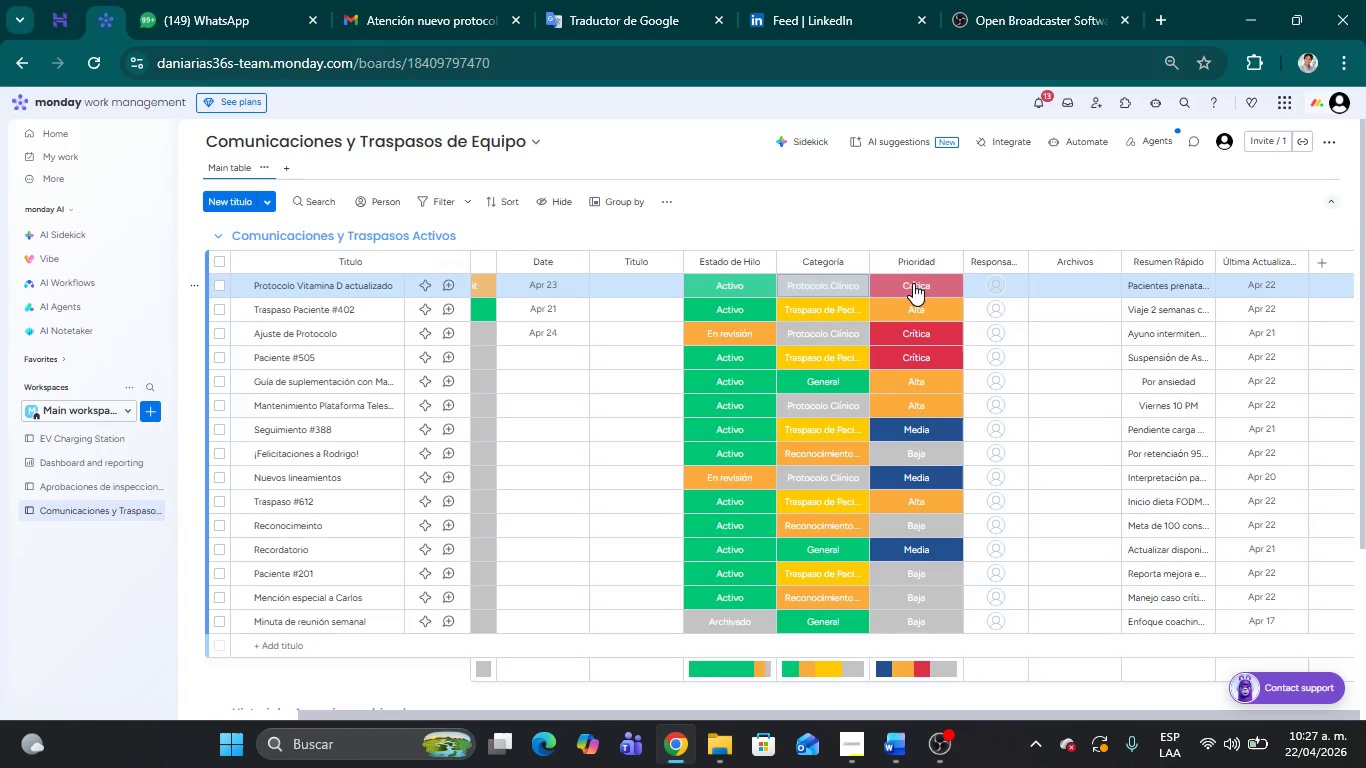 
left_click([913, 283])
 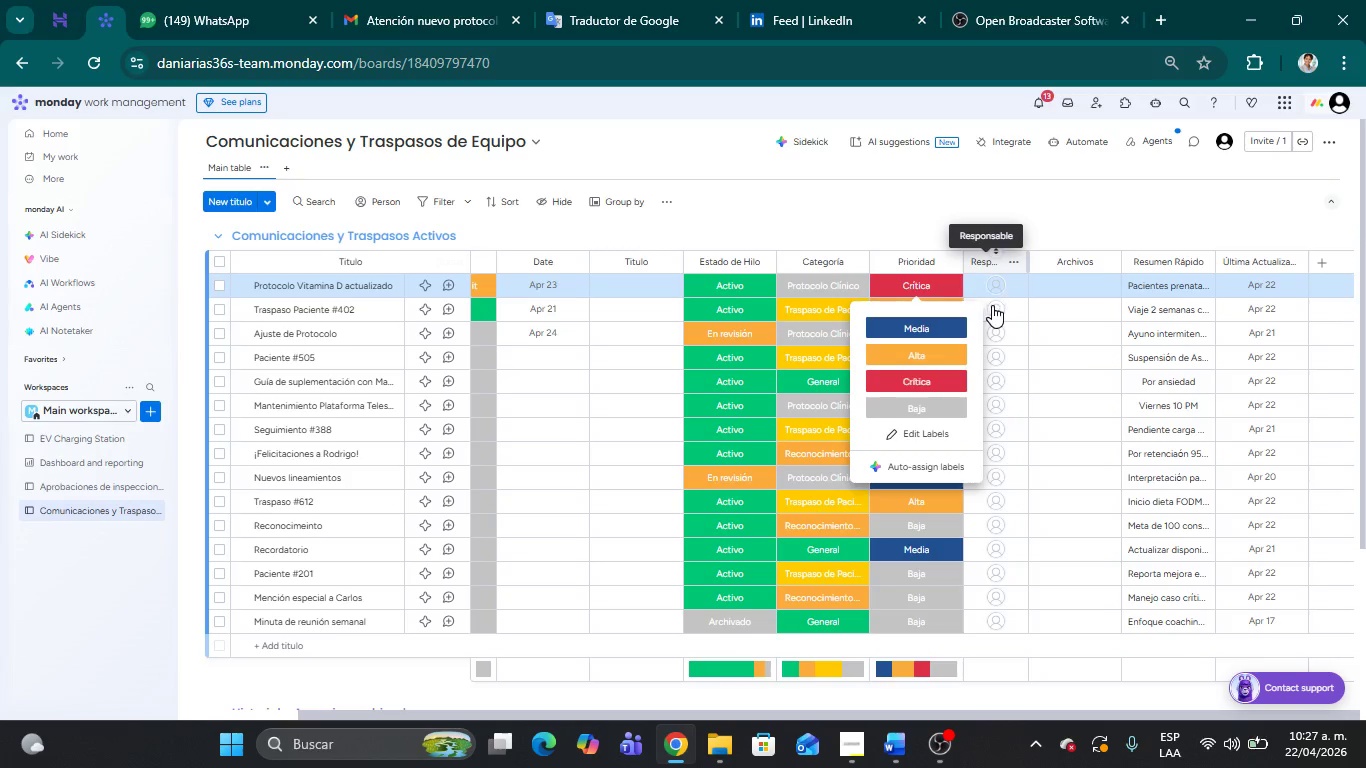 
left_click([1000, 282])
 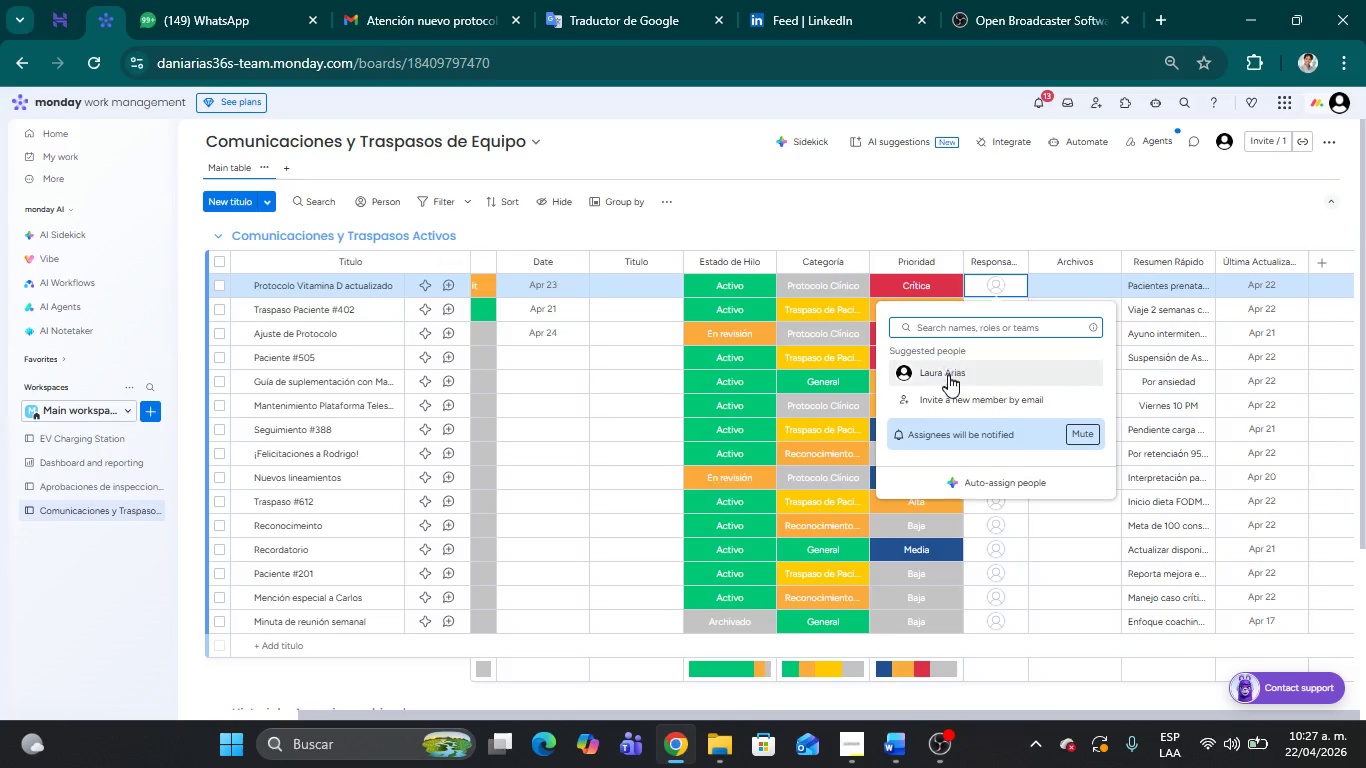 
left_click([948, 375])
 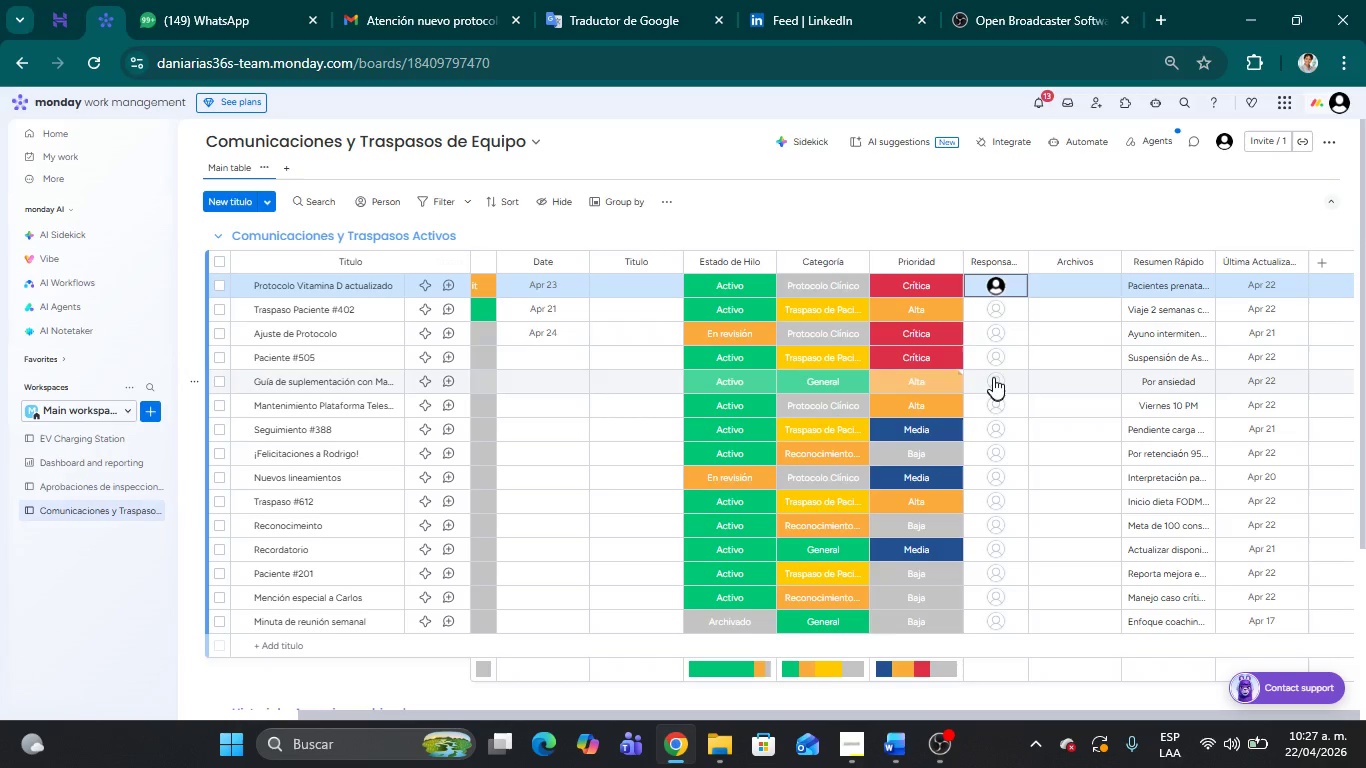 
left_click([994, 372])
 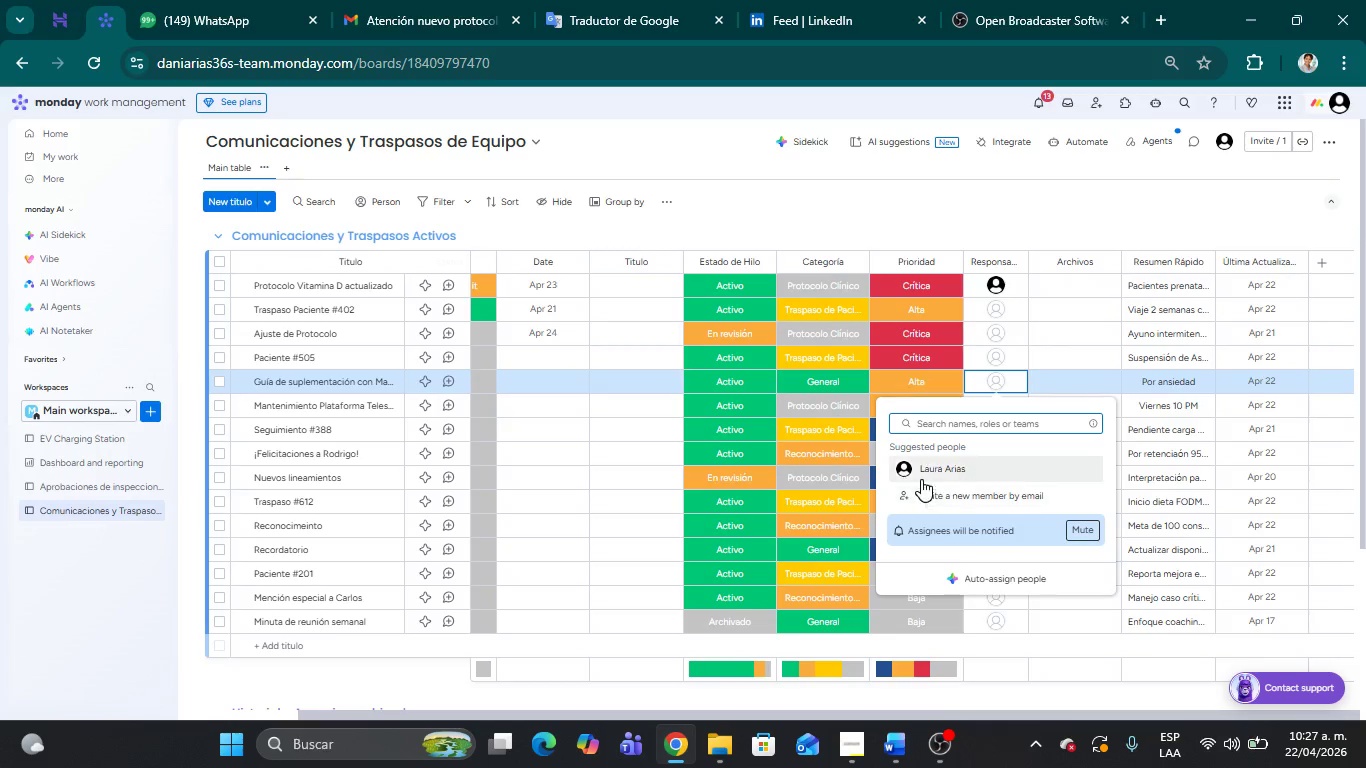 
left_click([931, 459])
 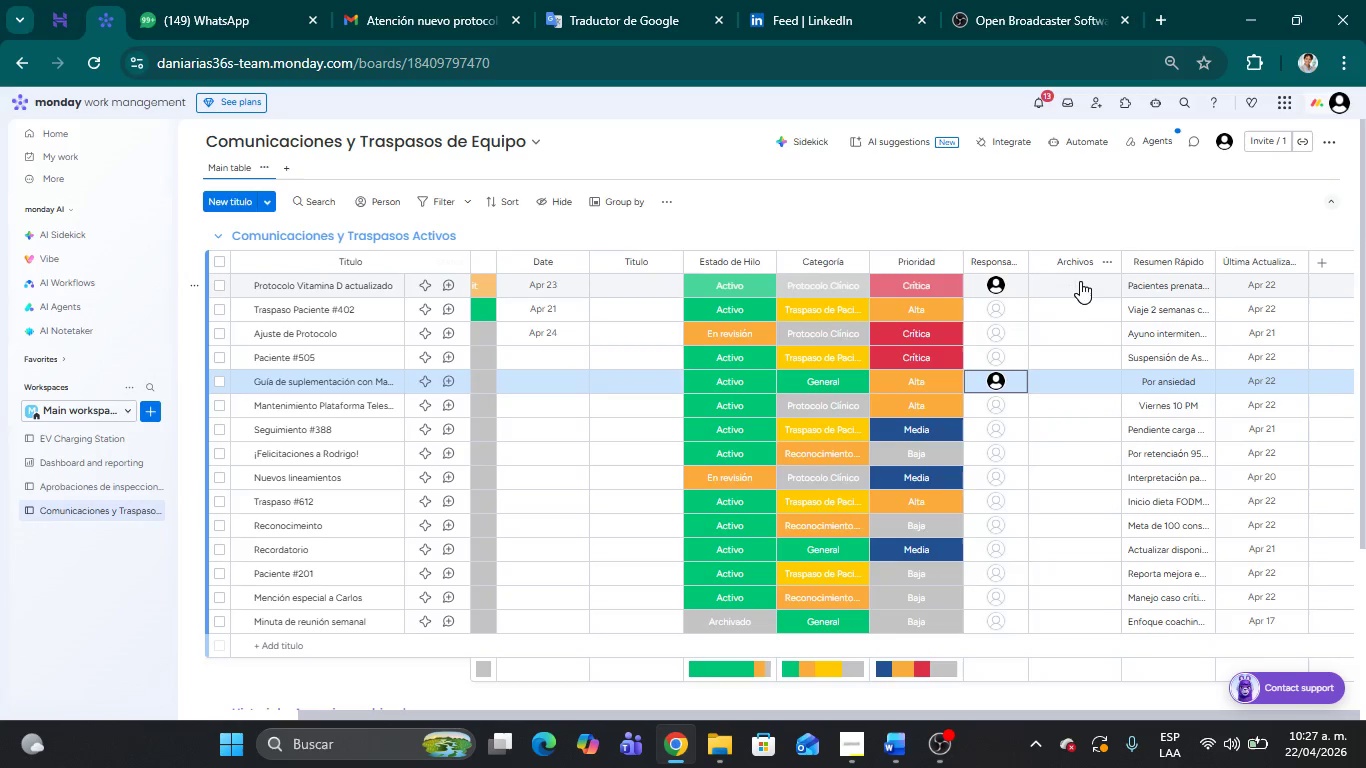 
left_click([1080, 281])
 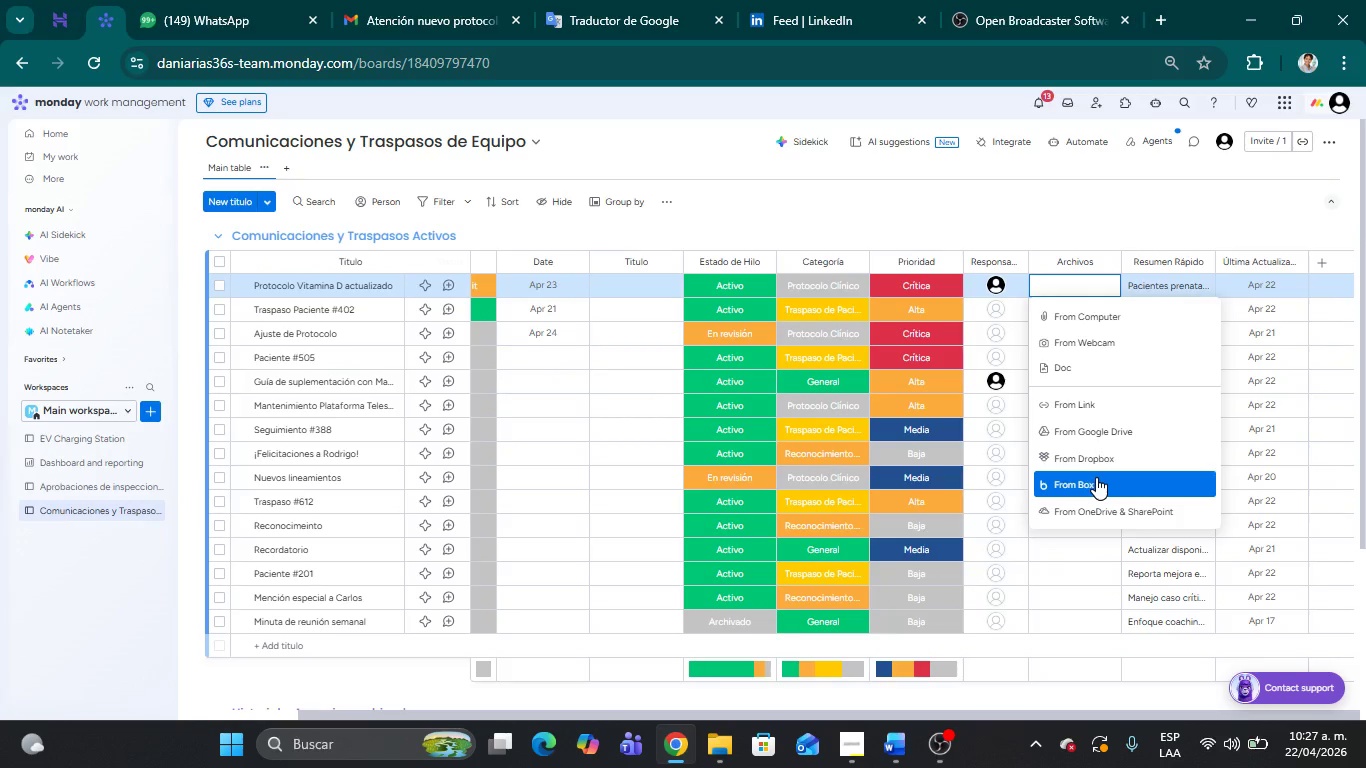 
wait(9.25)
 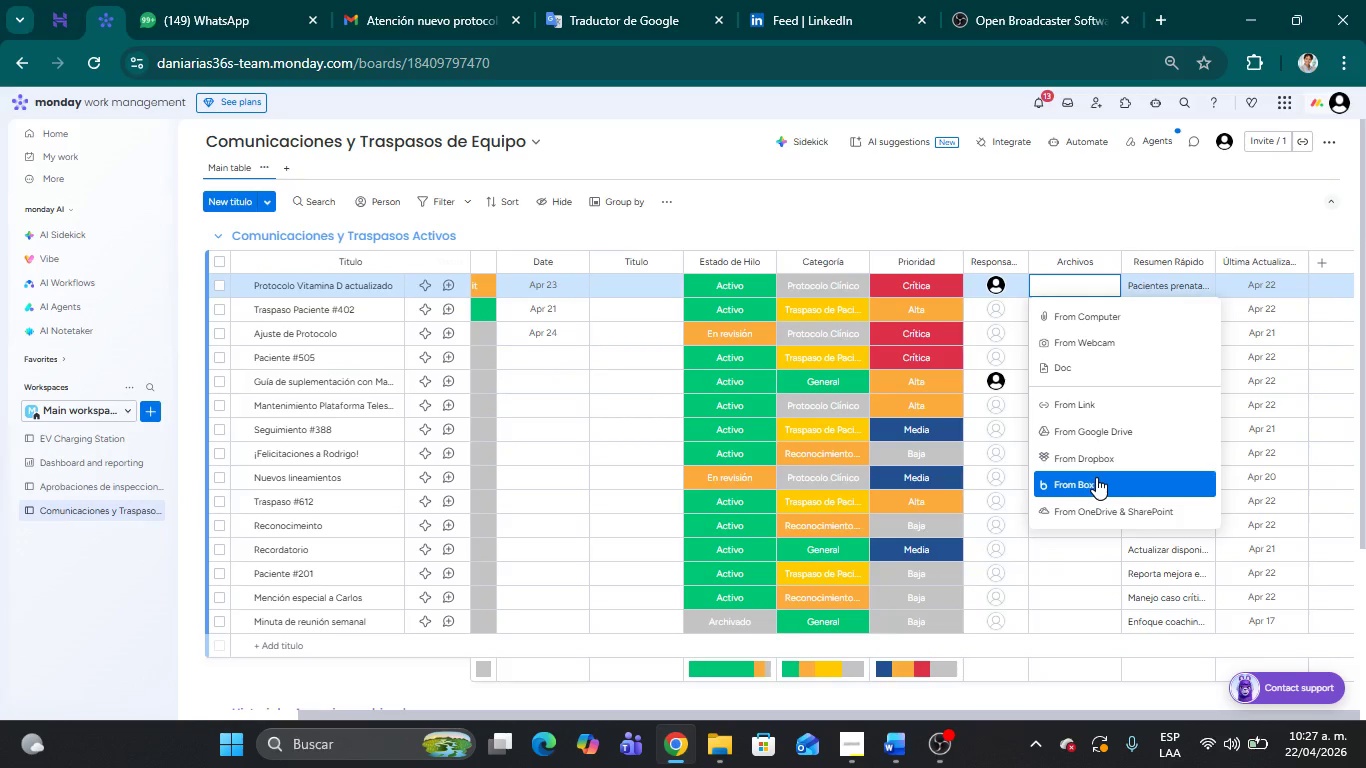 
left_click([280, 248])
 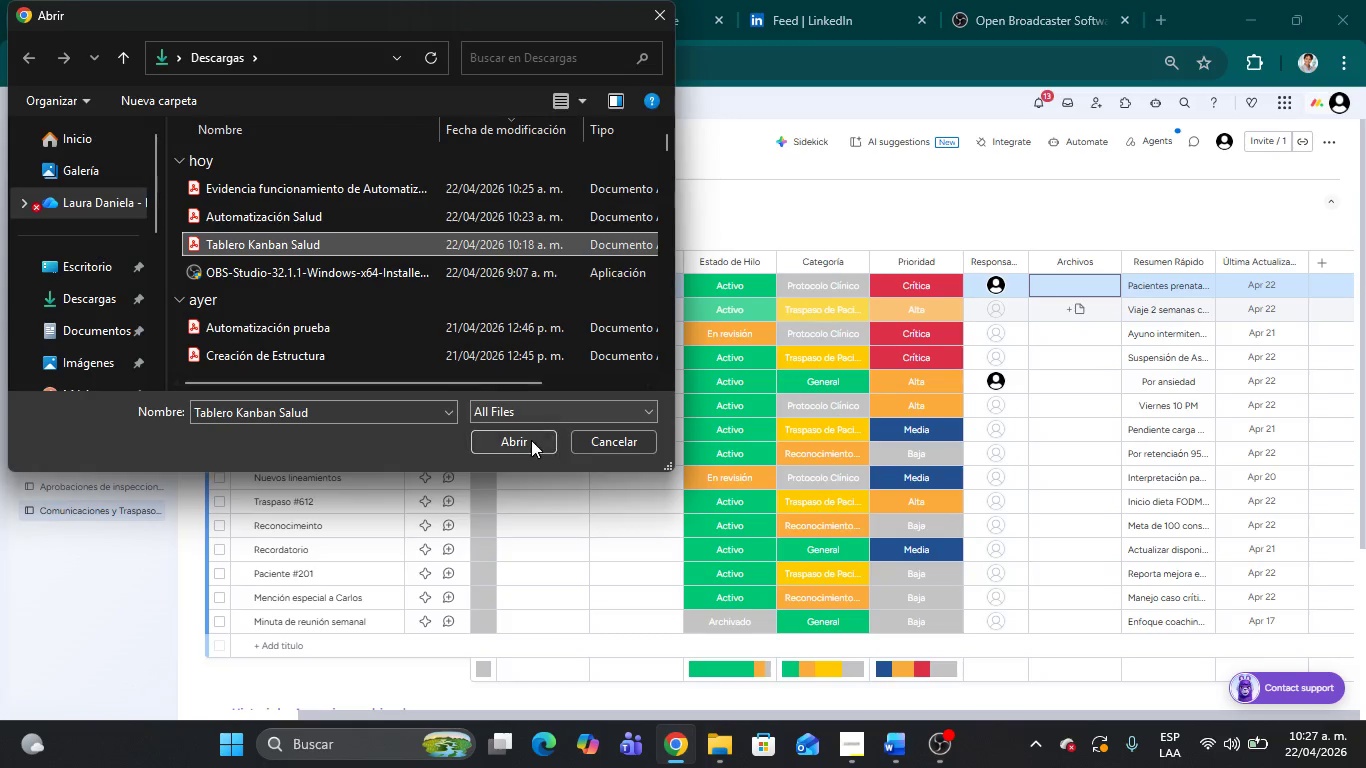 
left_click([531, 440])
 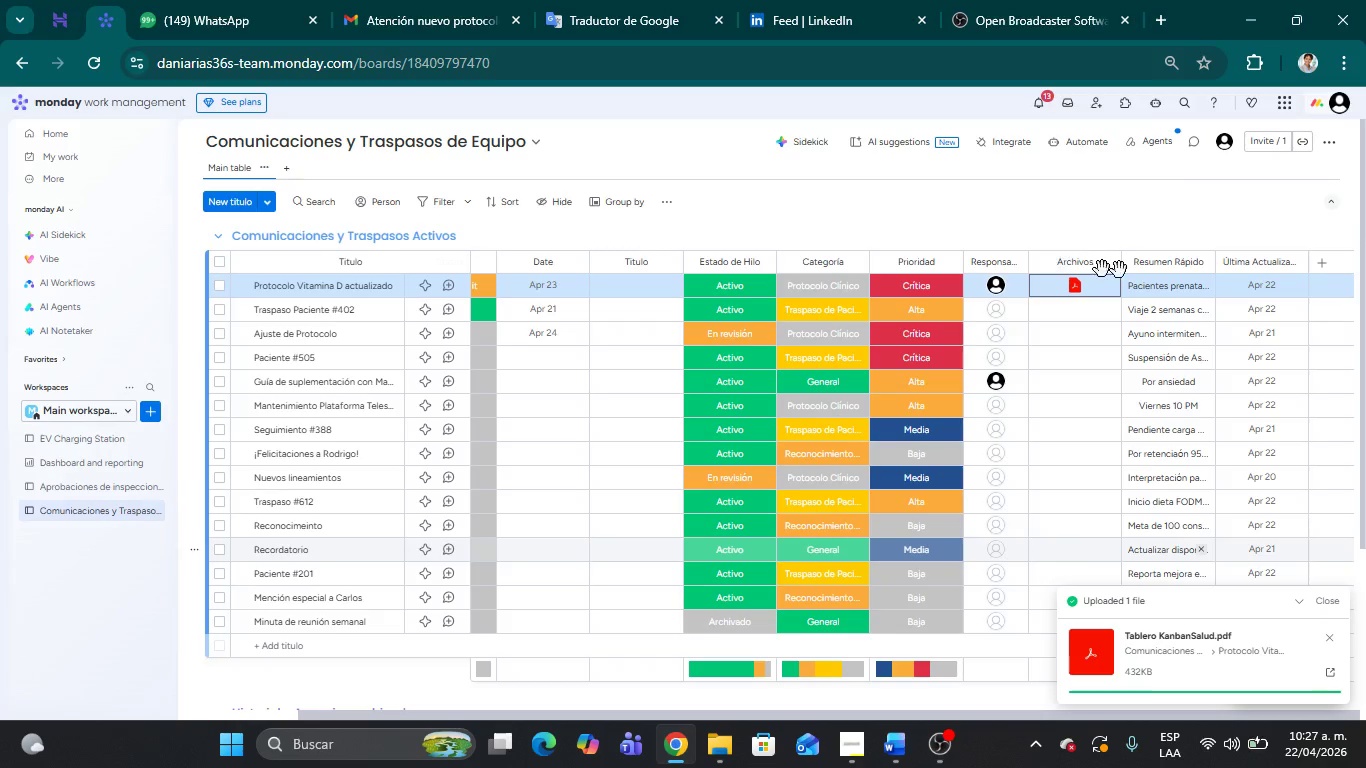 
wait(7.05)
 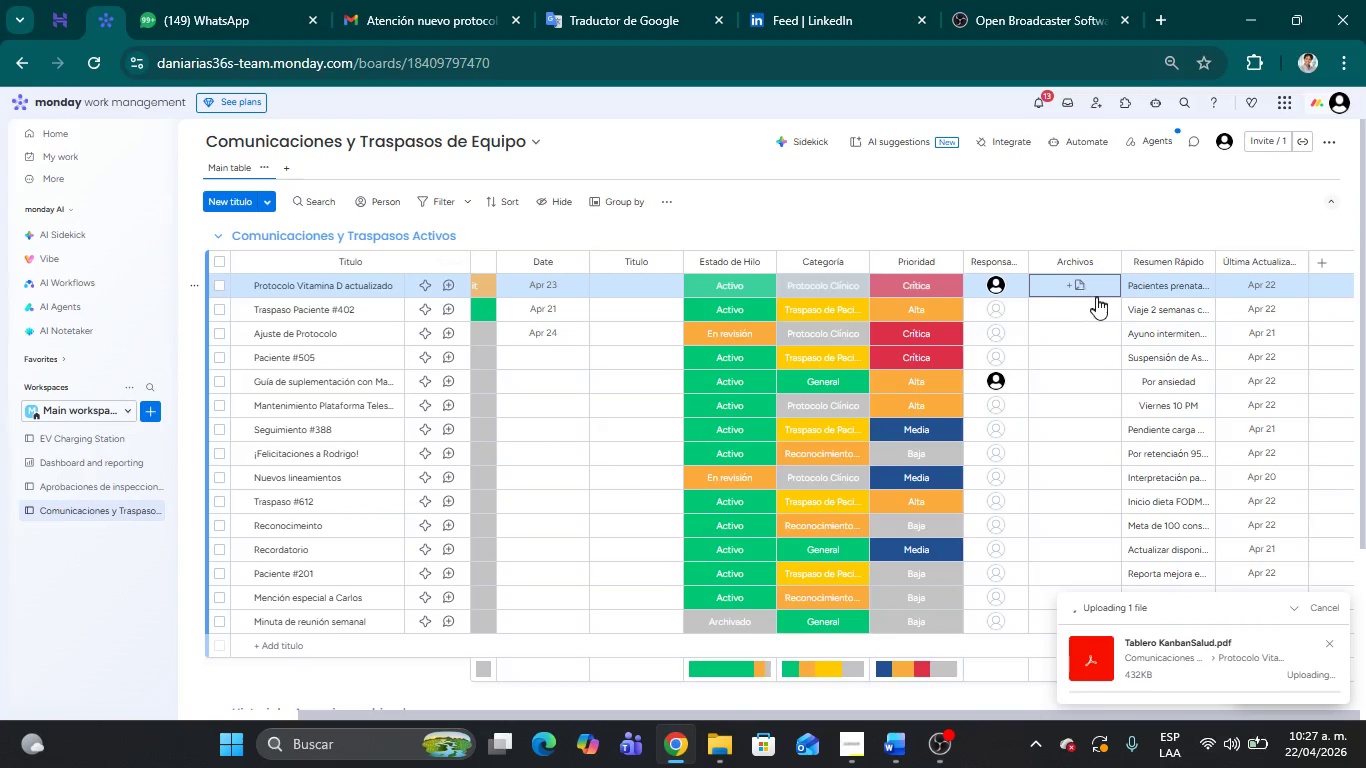 
left_click([1169, 291])
 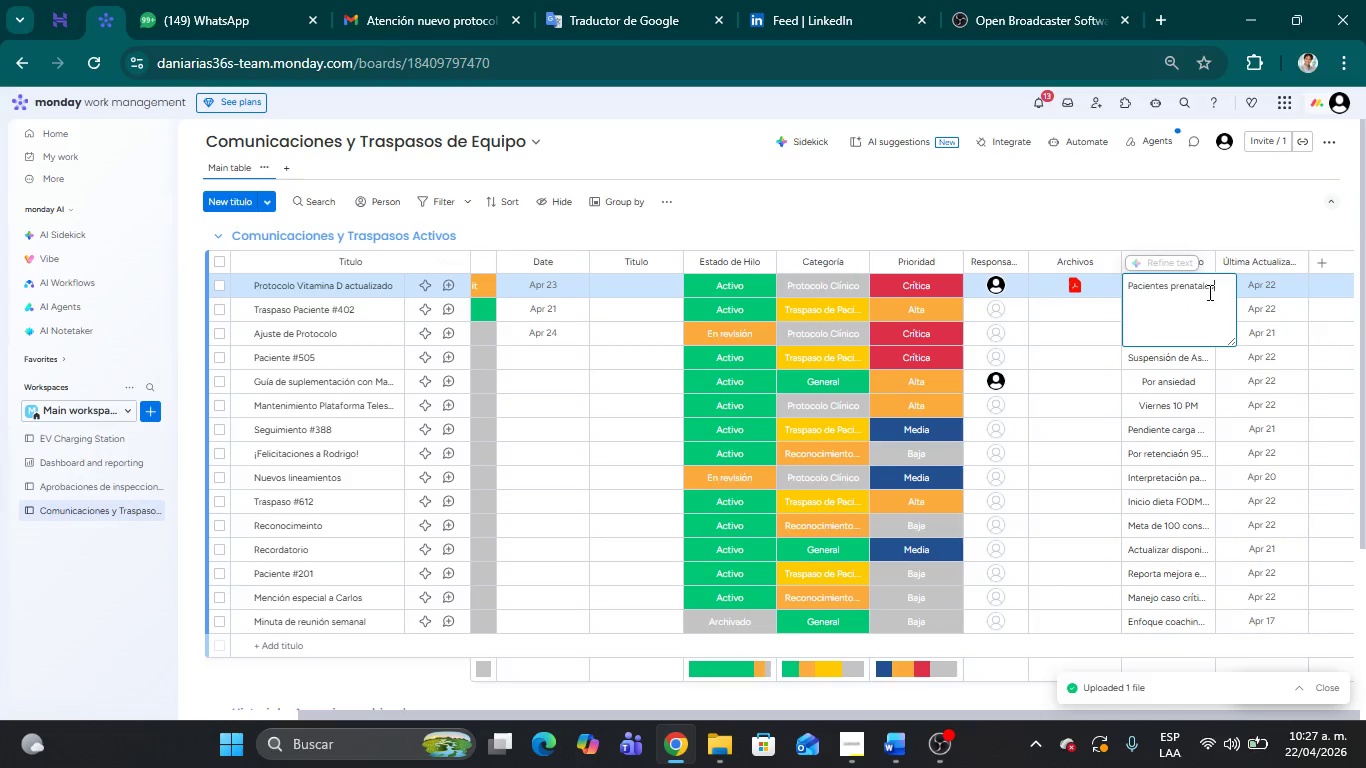 
left_click([1188, 203])
 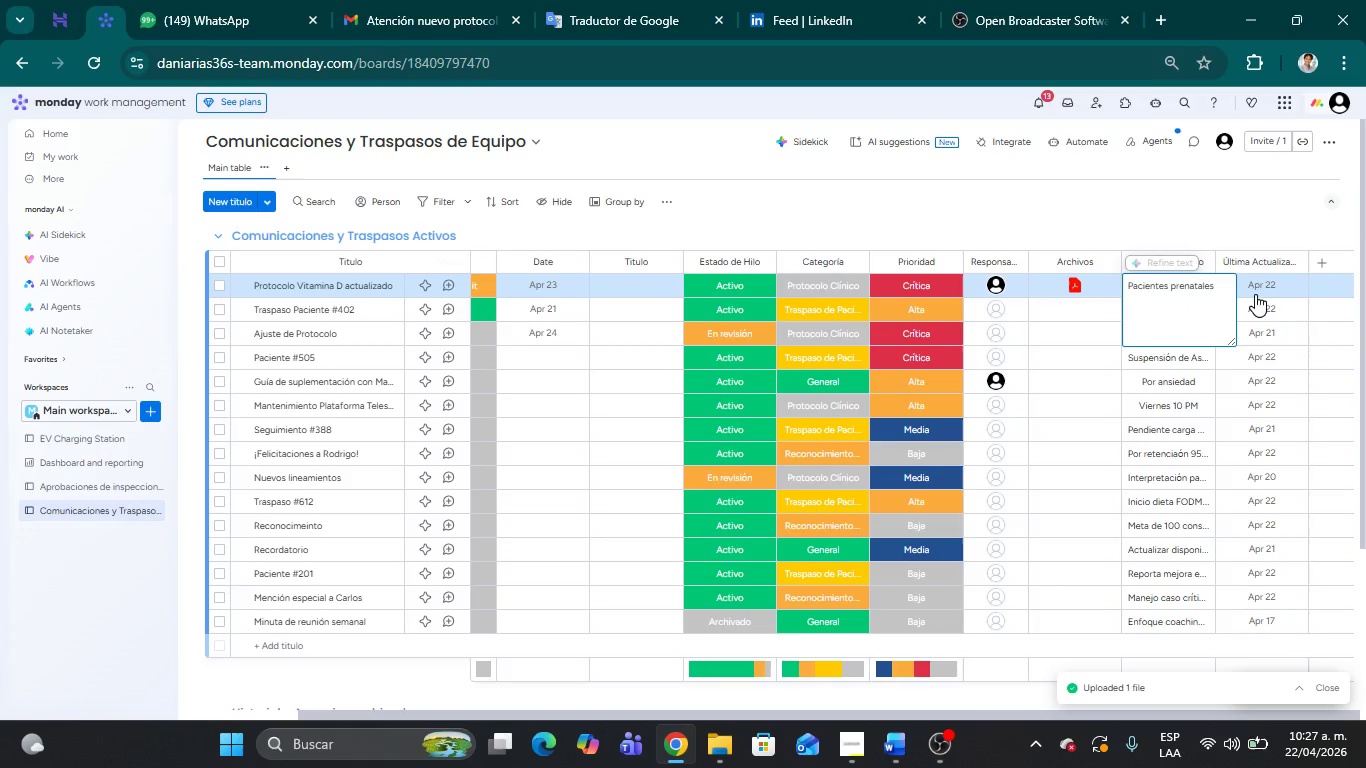 
mouse_move([1261, 318])
 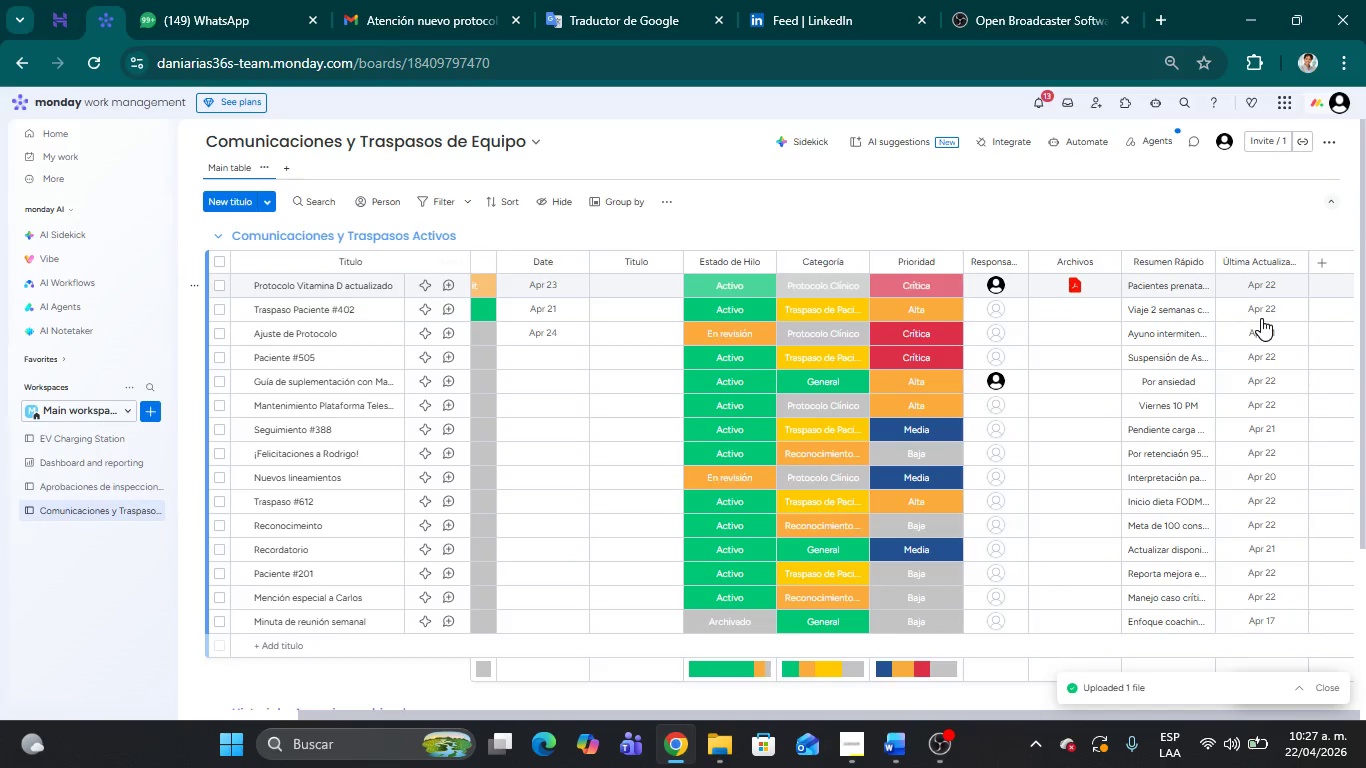 
left_click([1261, 318])
 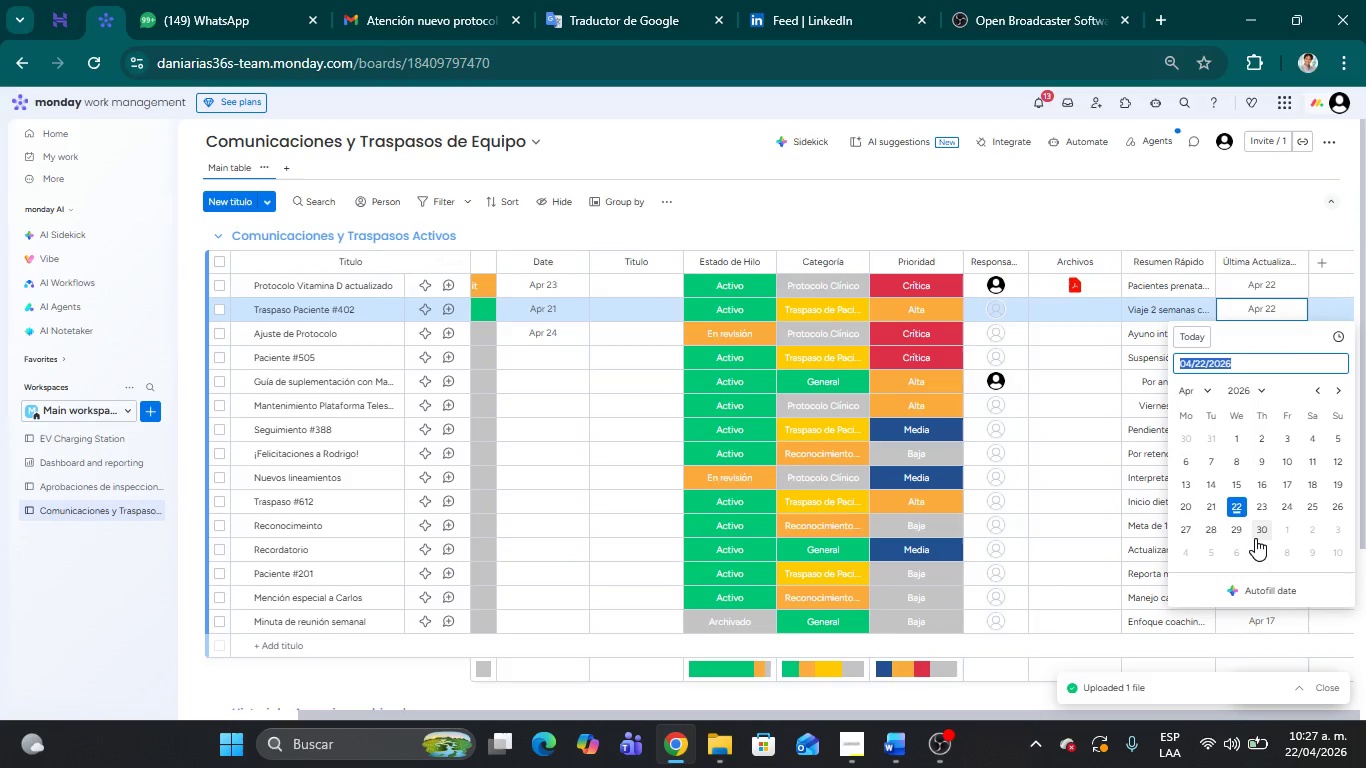 
left_click([1256, 527])
 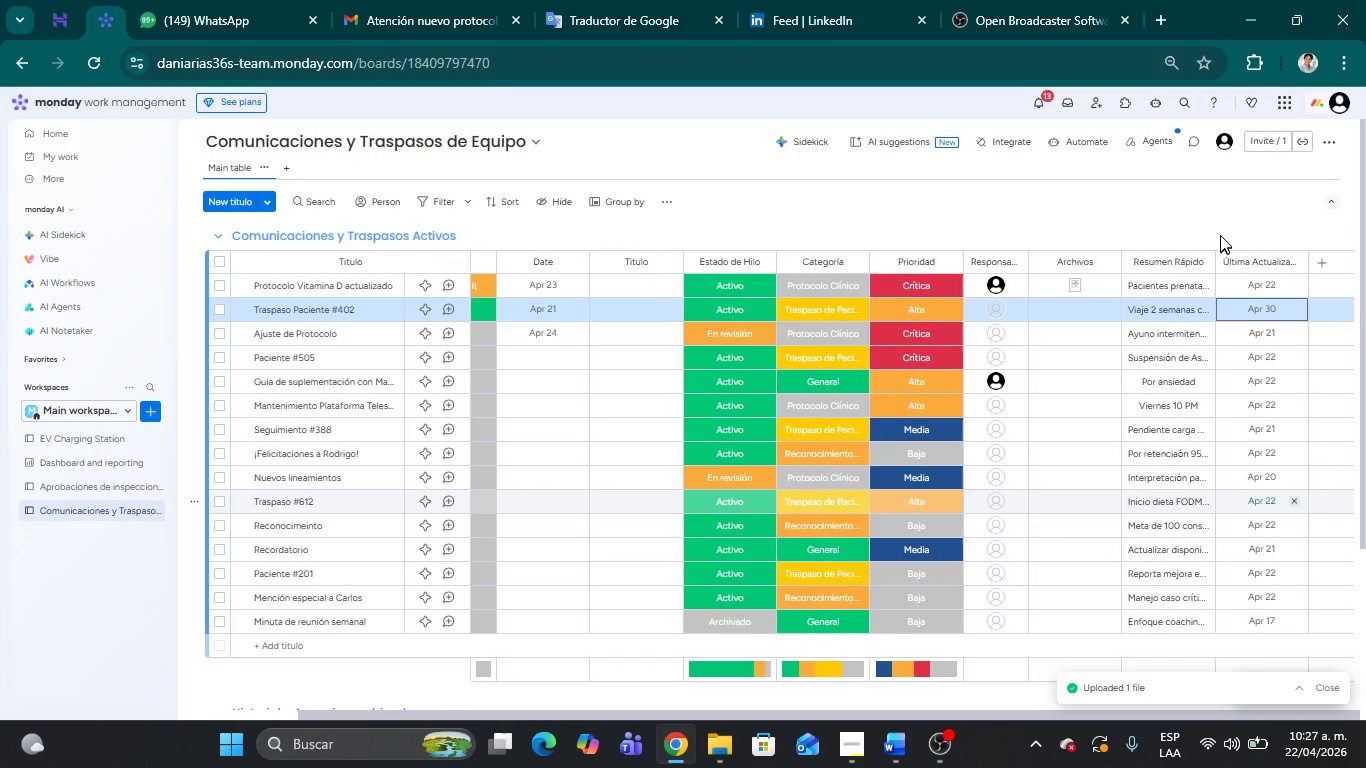 
left_click([1215, 217])
 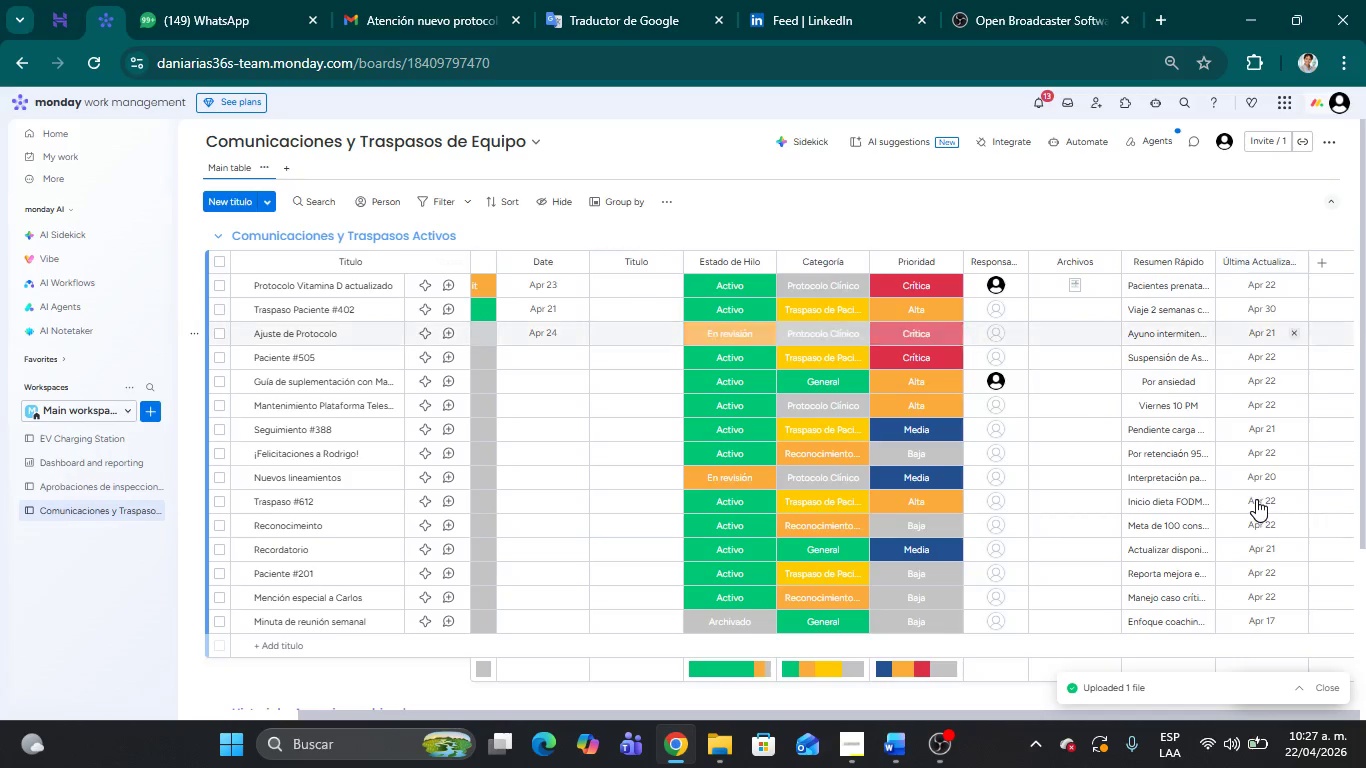 
left_click([1256, 499])
 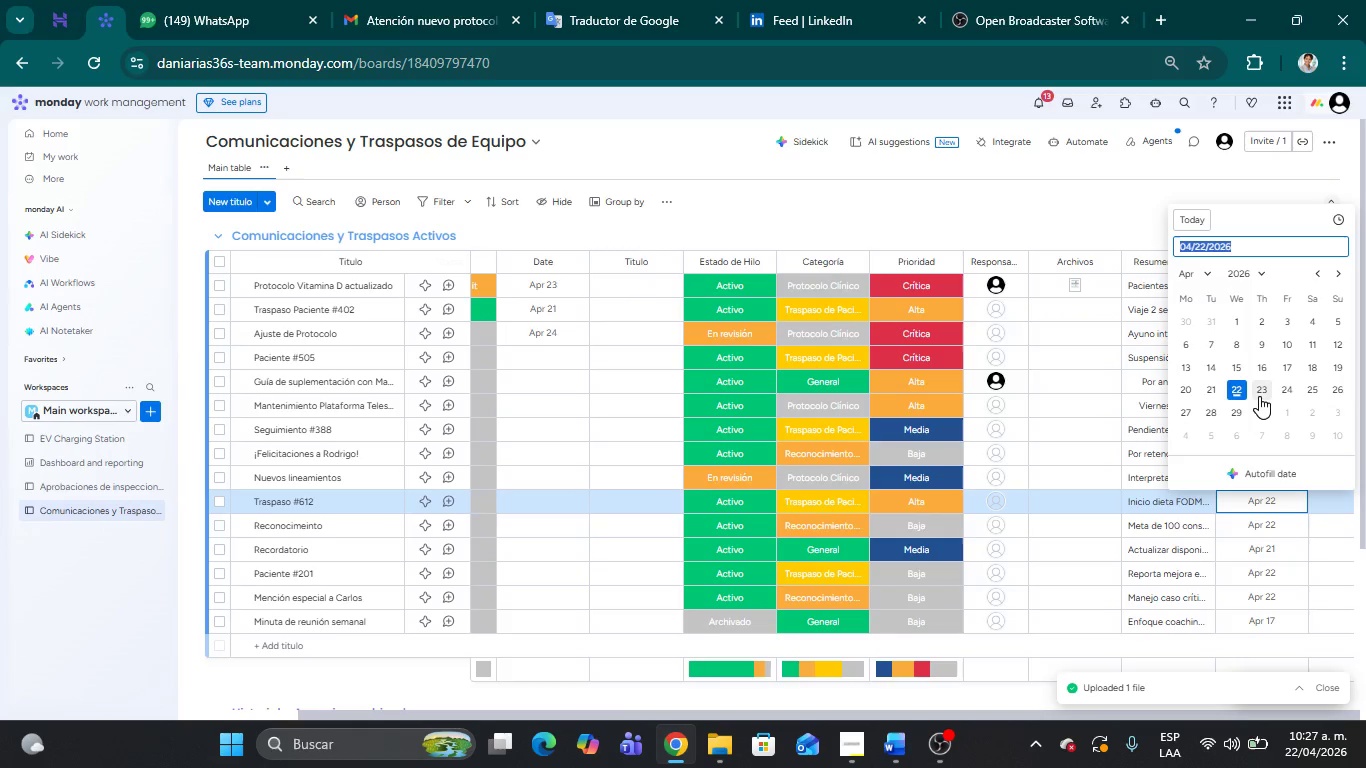 
left_click([1259, 396])
 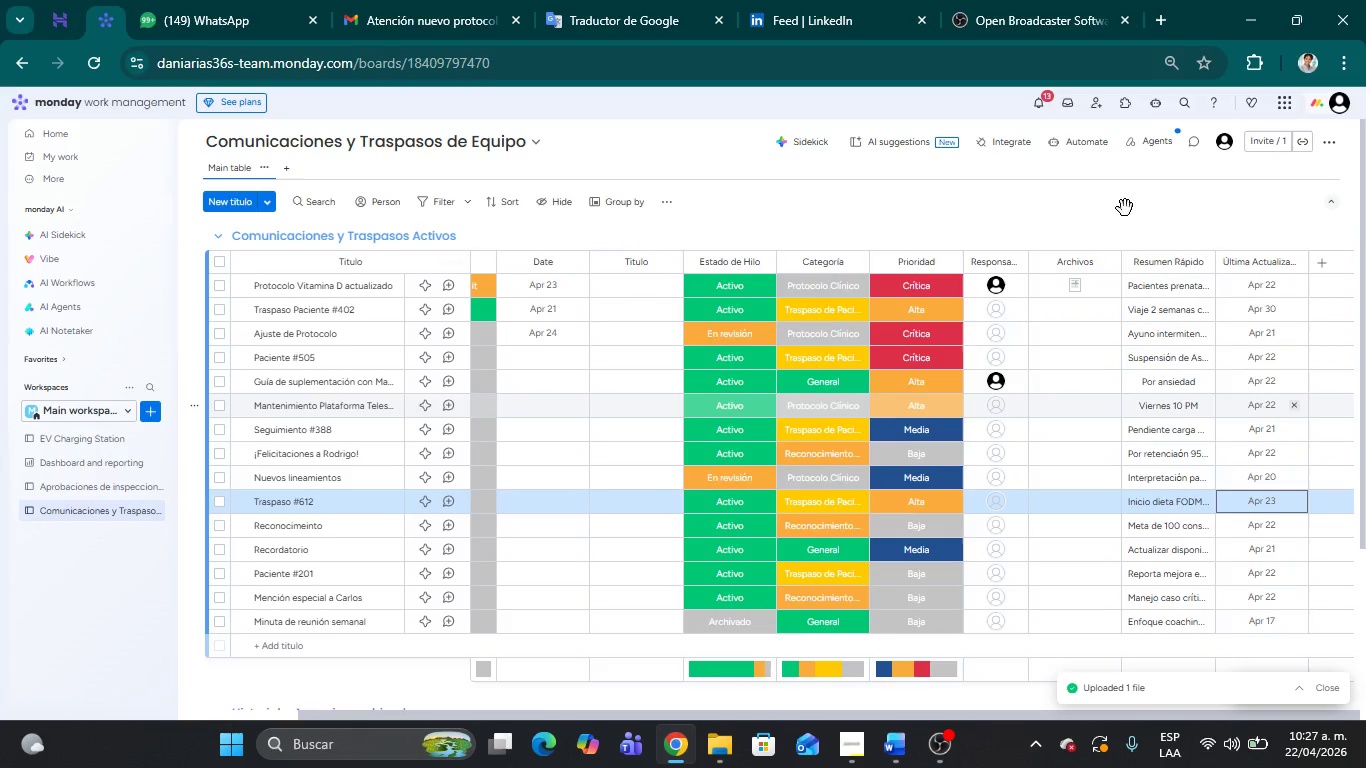 
left_click([1125, 208])
 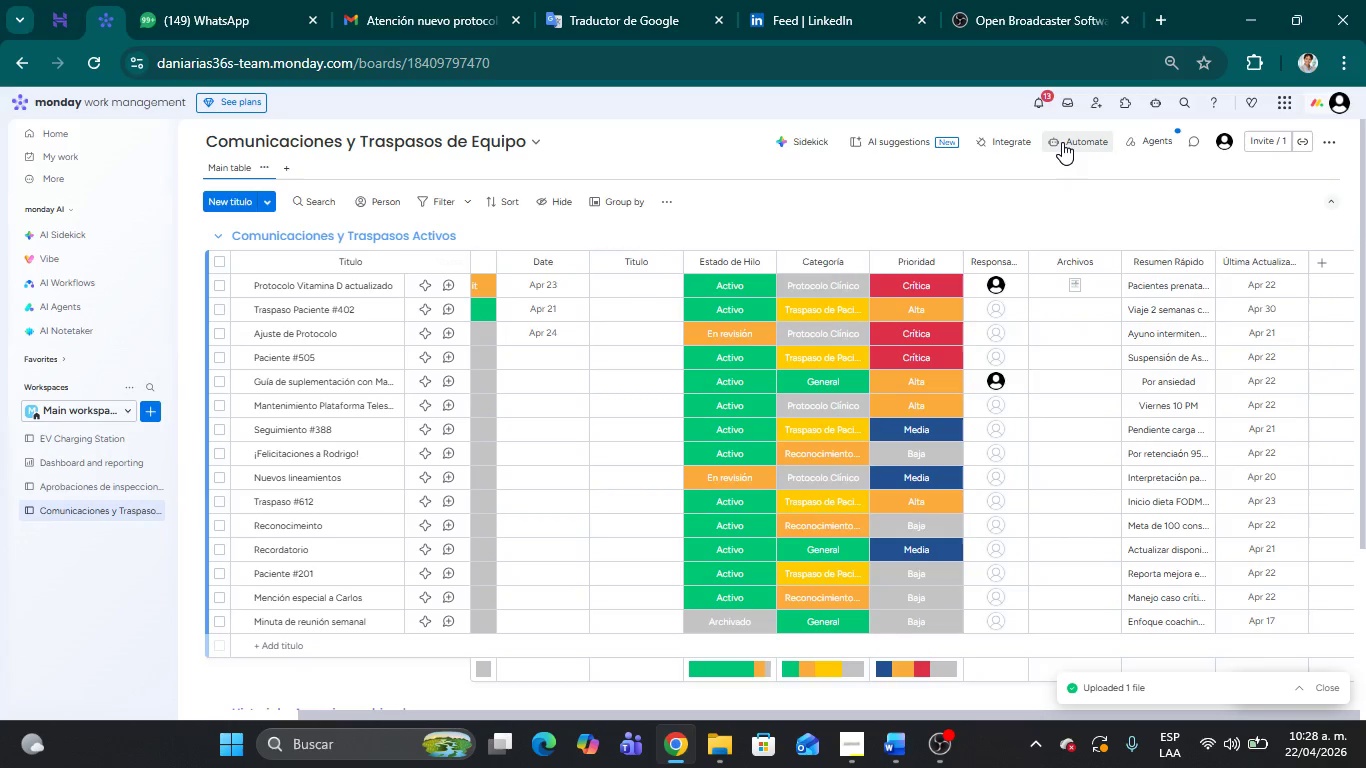 
left_click([1062, 142])
 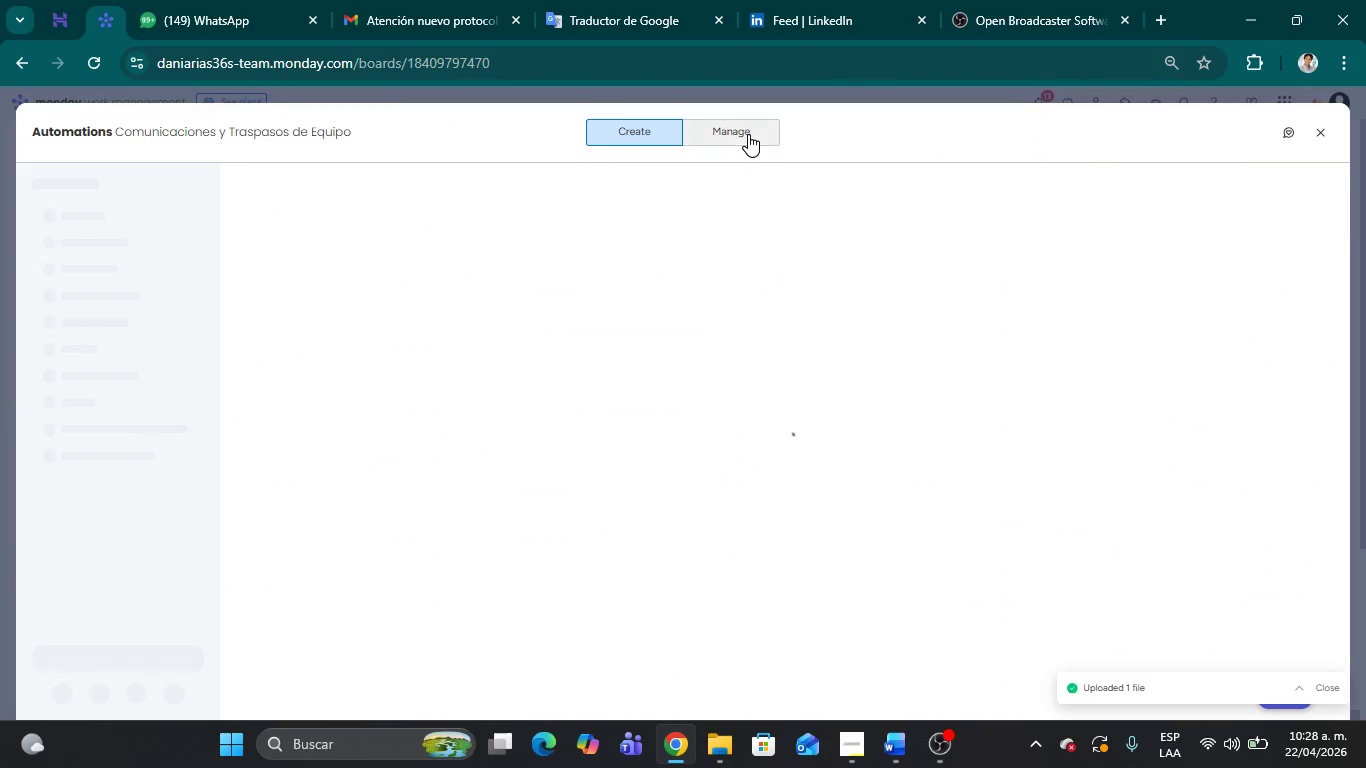 
left_click([748, 134])
 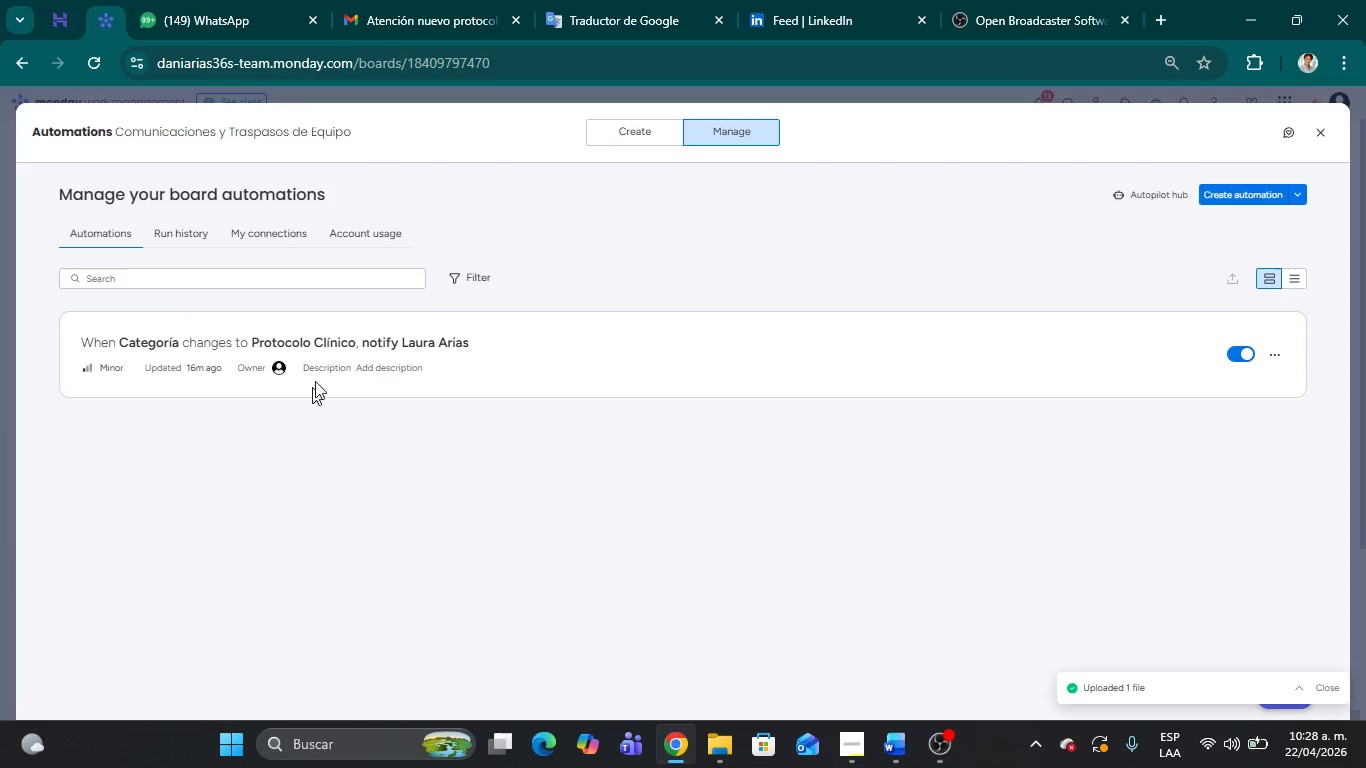 
left_click([548, 351])
 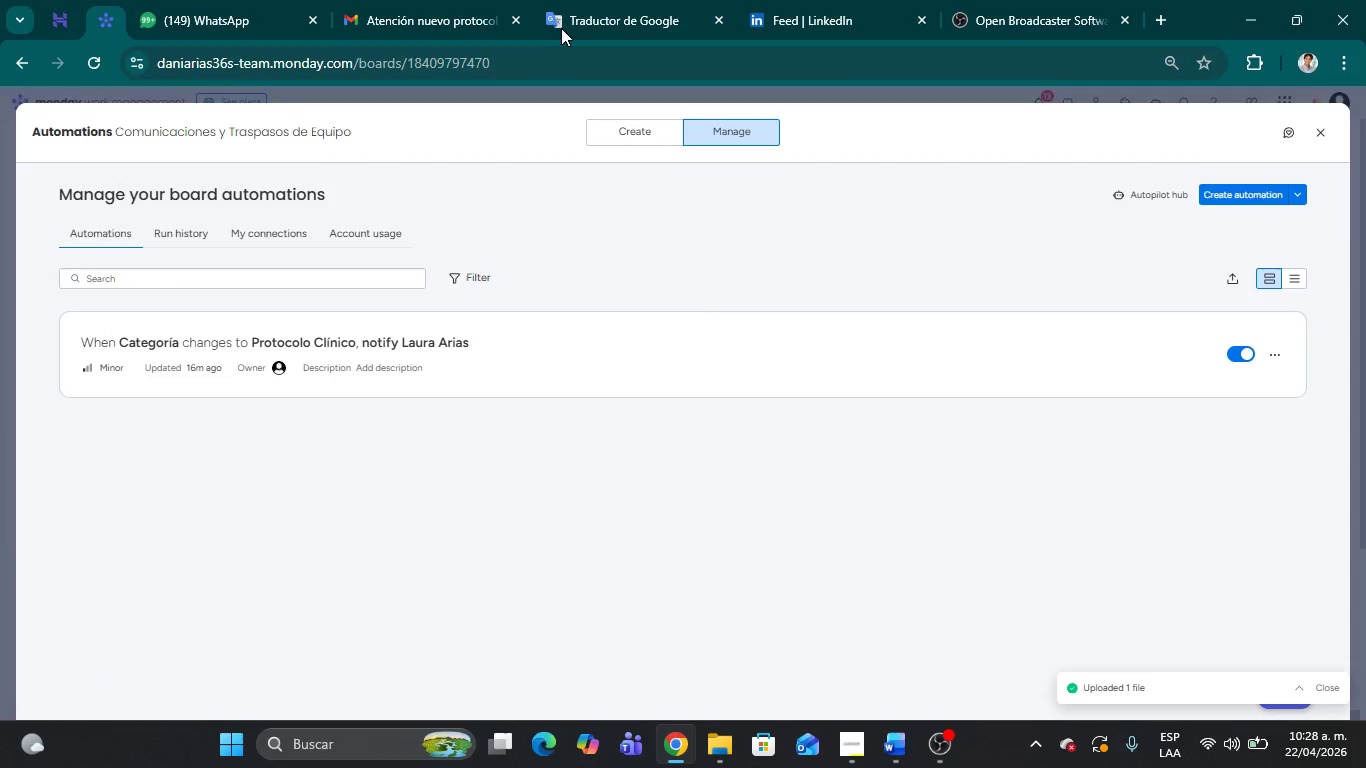 
wait(7.55)
 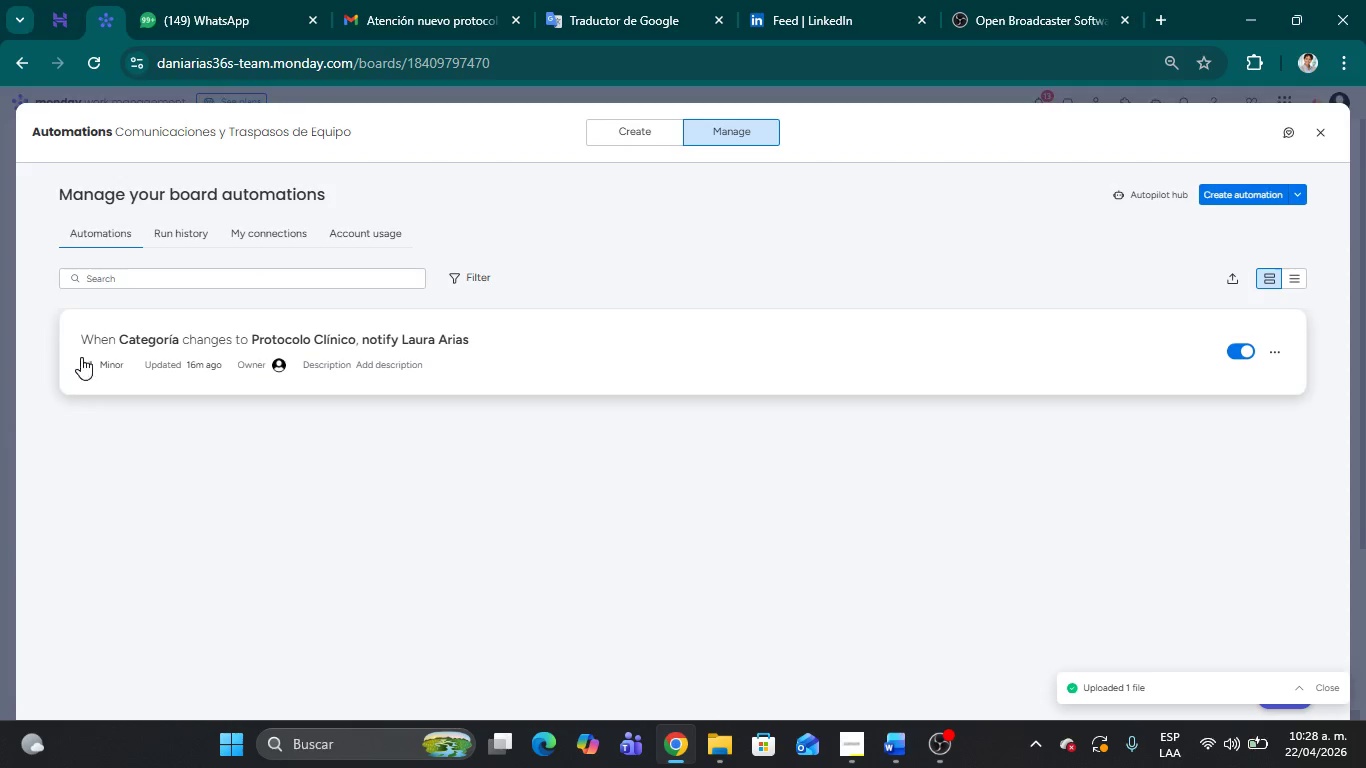 
left_click([459, 20])
 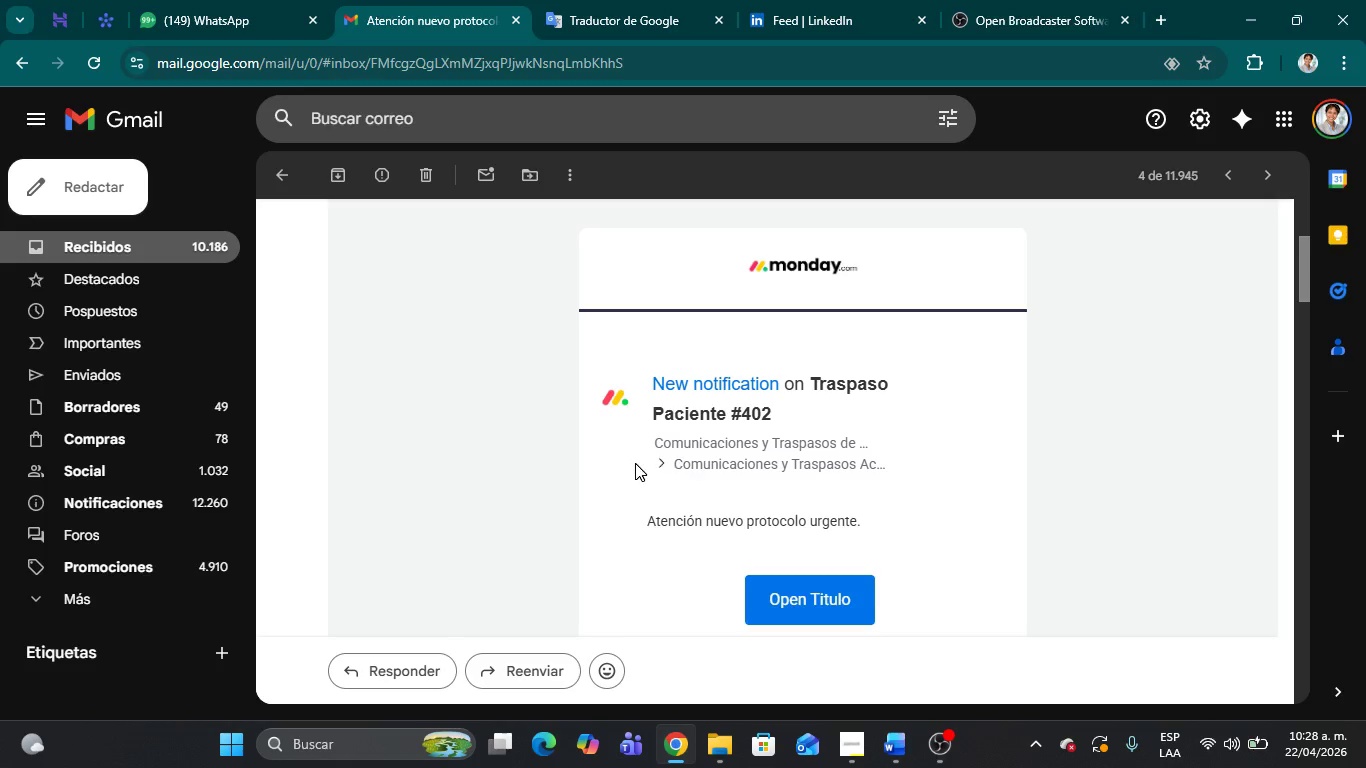 
scroll: coordinate [634, 461], scroll_direction: up, amount: 1.0
 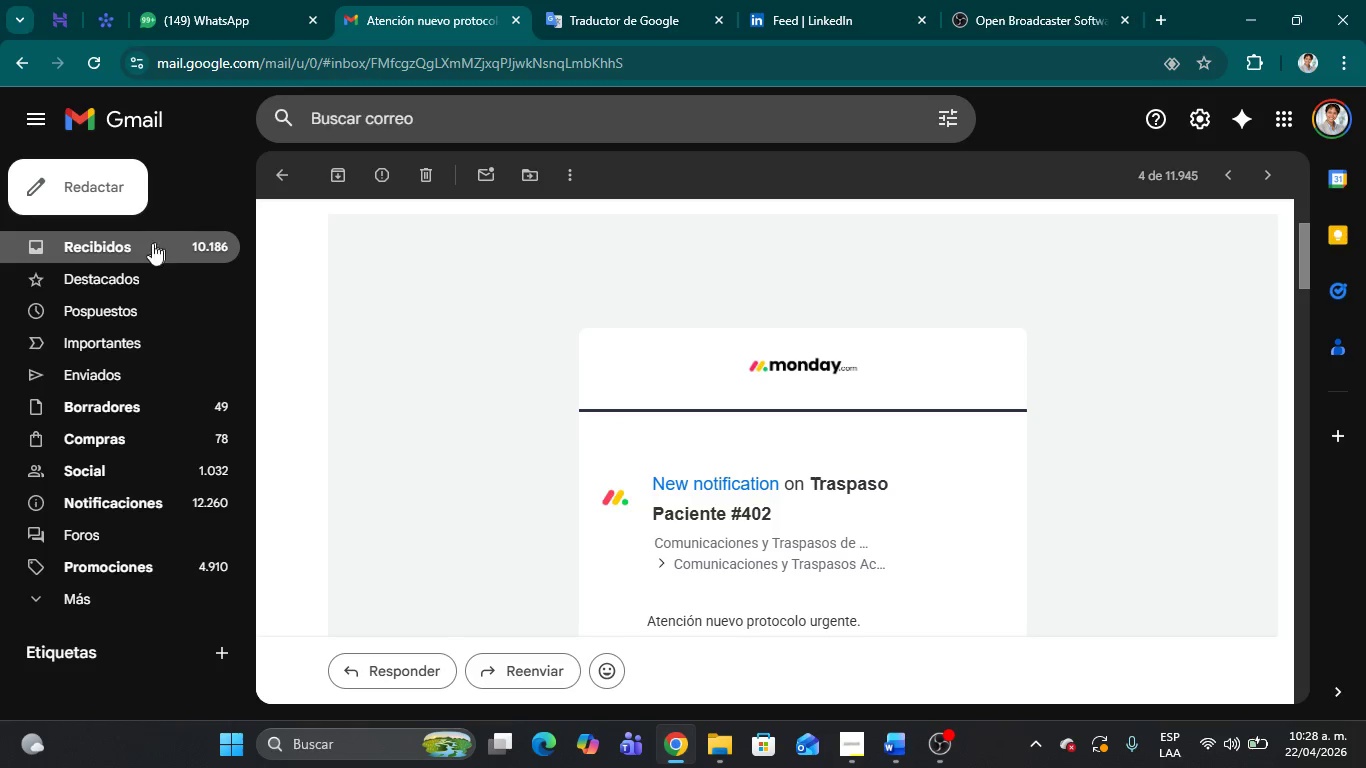 
left_click([146, 246])
 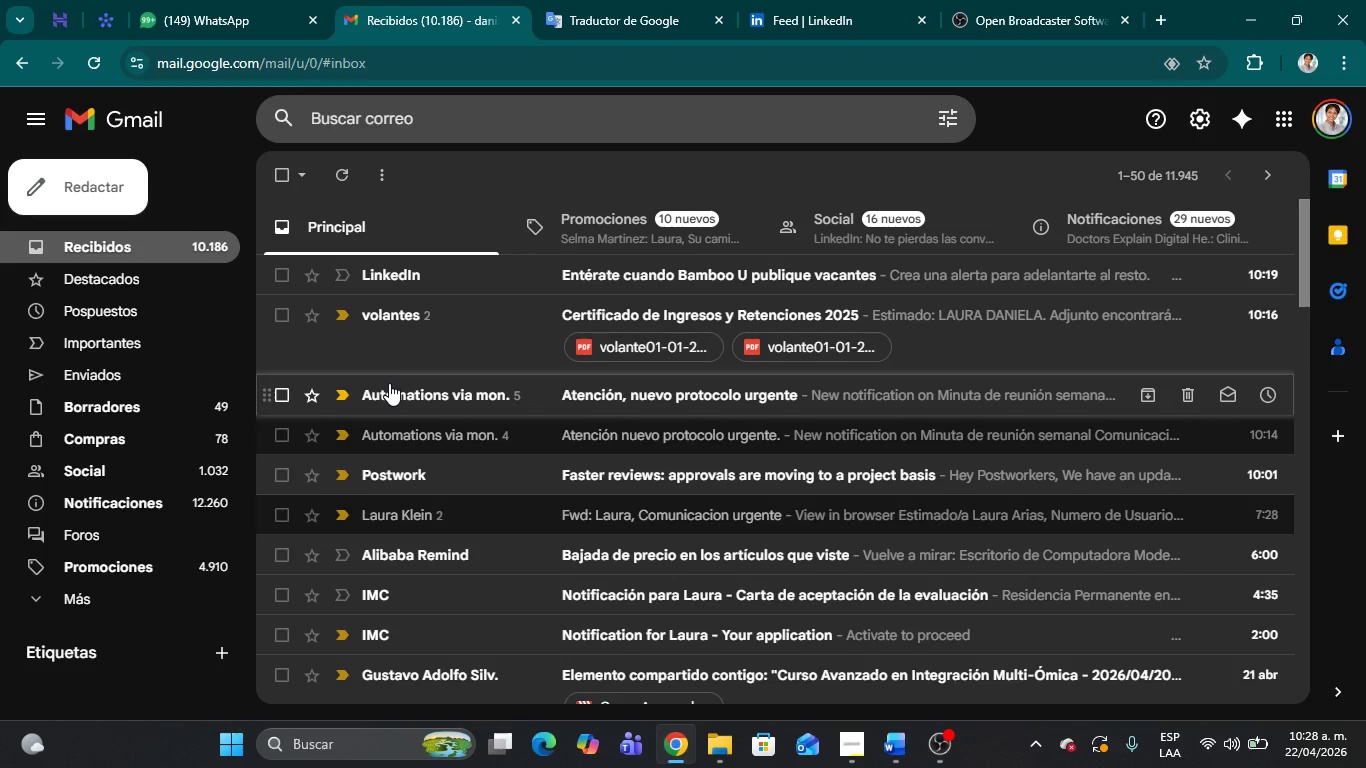 
left_click([389, 383])
 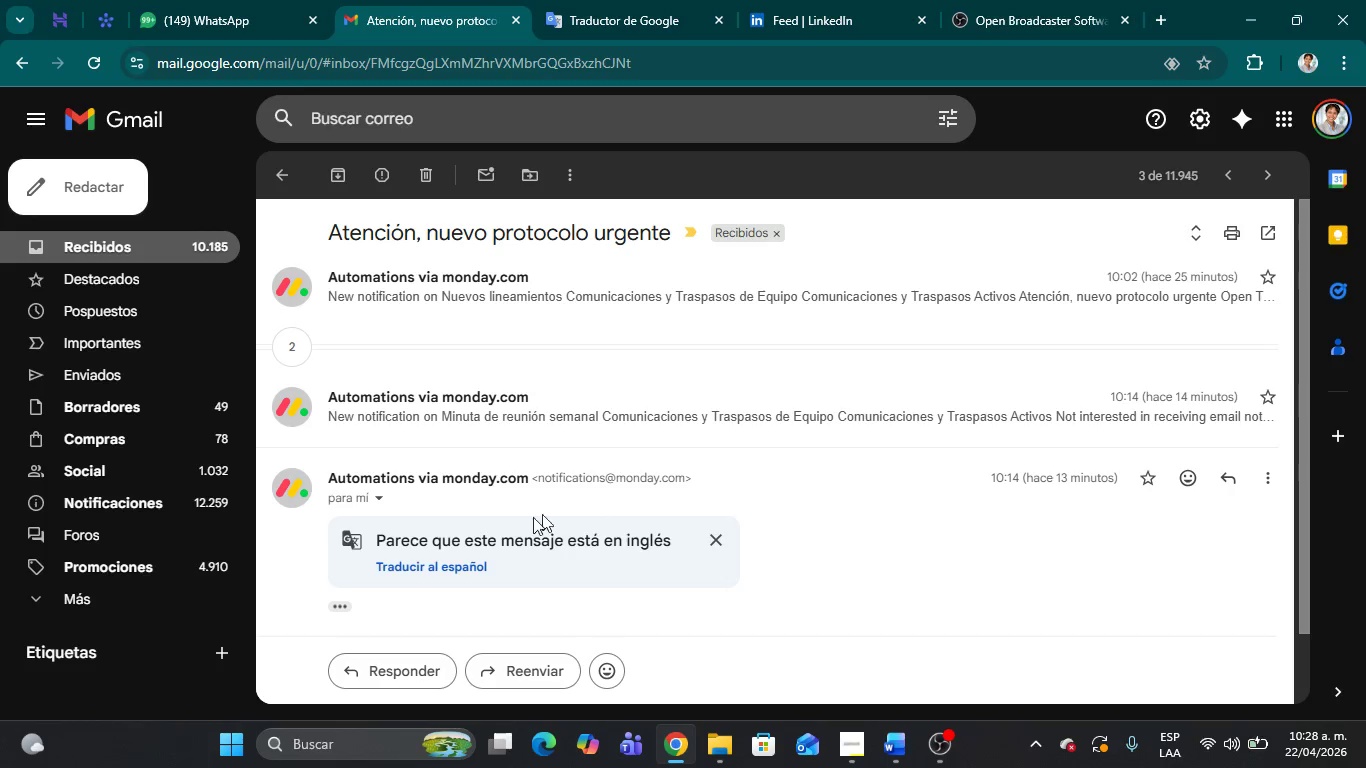 
scroll: coordinate [514, 525], scroll_direction: down, amount: 1.0
 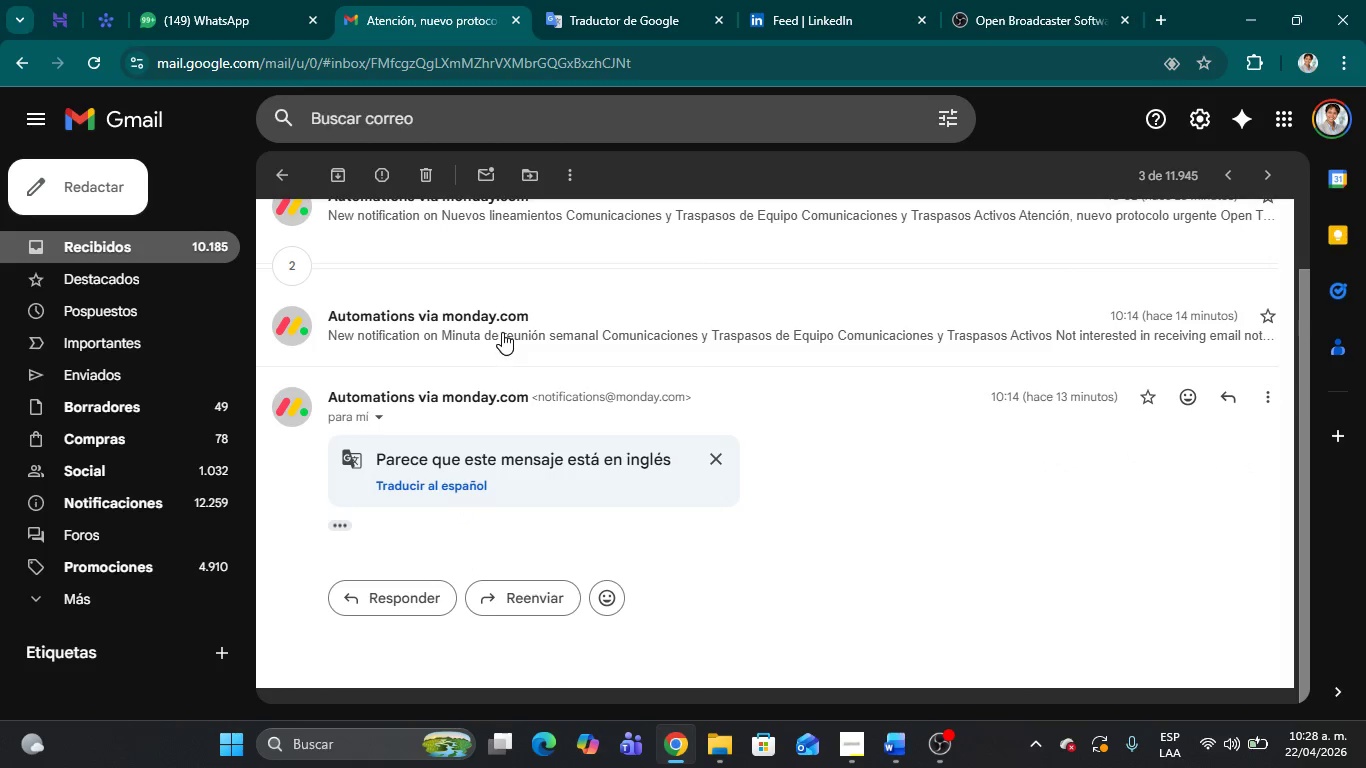 
left_click([502, 332])
 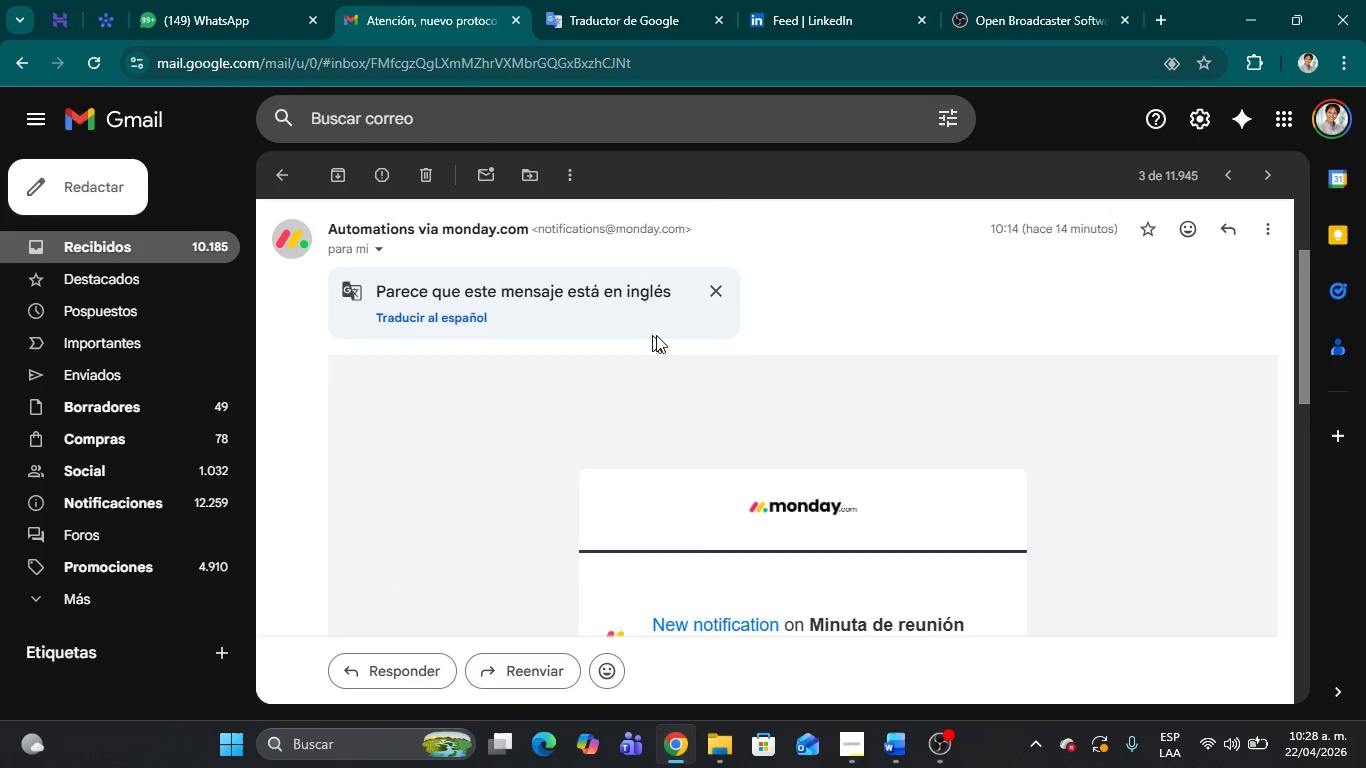 
scroll: coordinate [755, 413], scroll_direction: down, amount: 4.0
 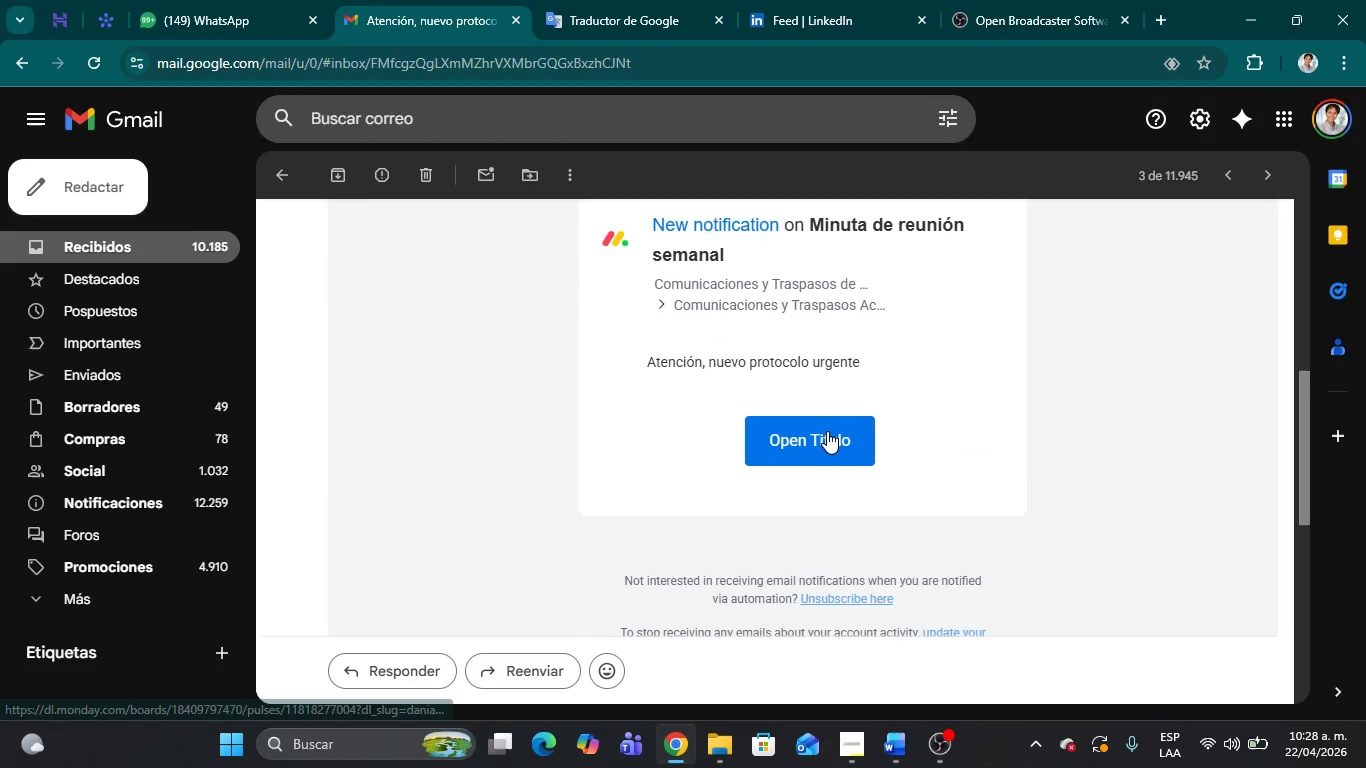 
left_click([827, 431])
 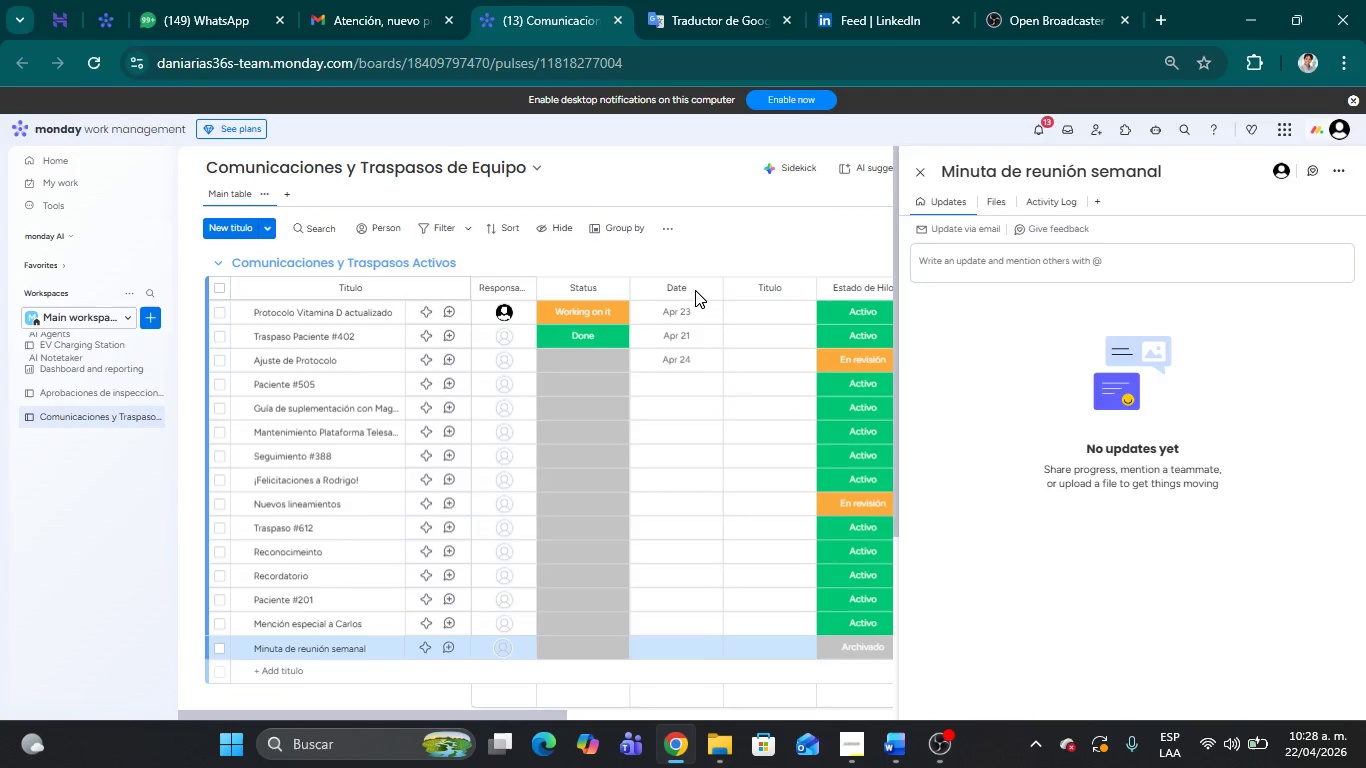 
wait(20.39)
 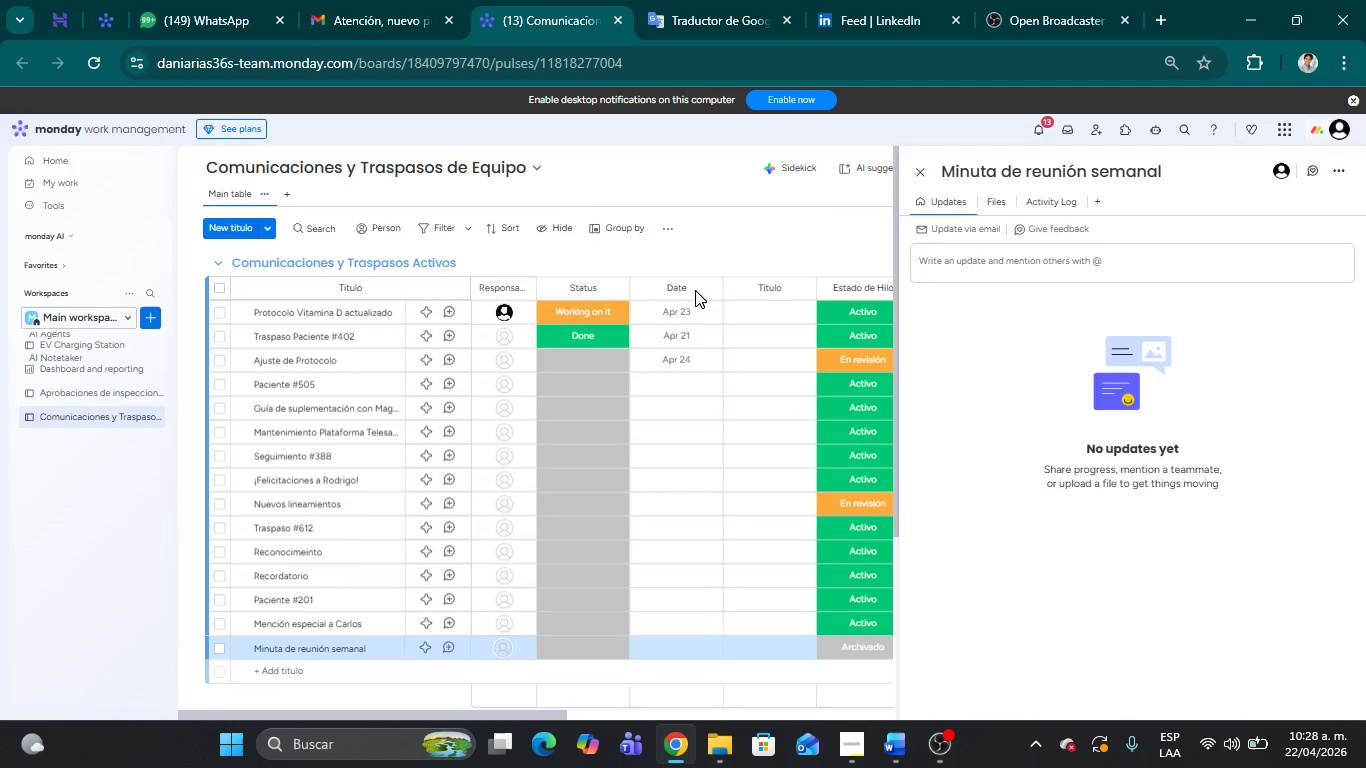 
scroll: coordinate [519, 496], scroll_direction: down, amount: 3.0
 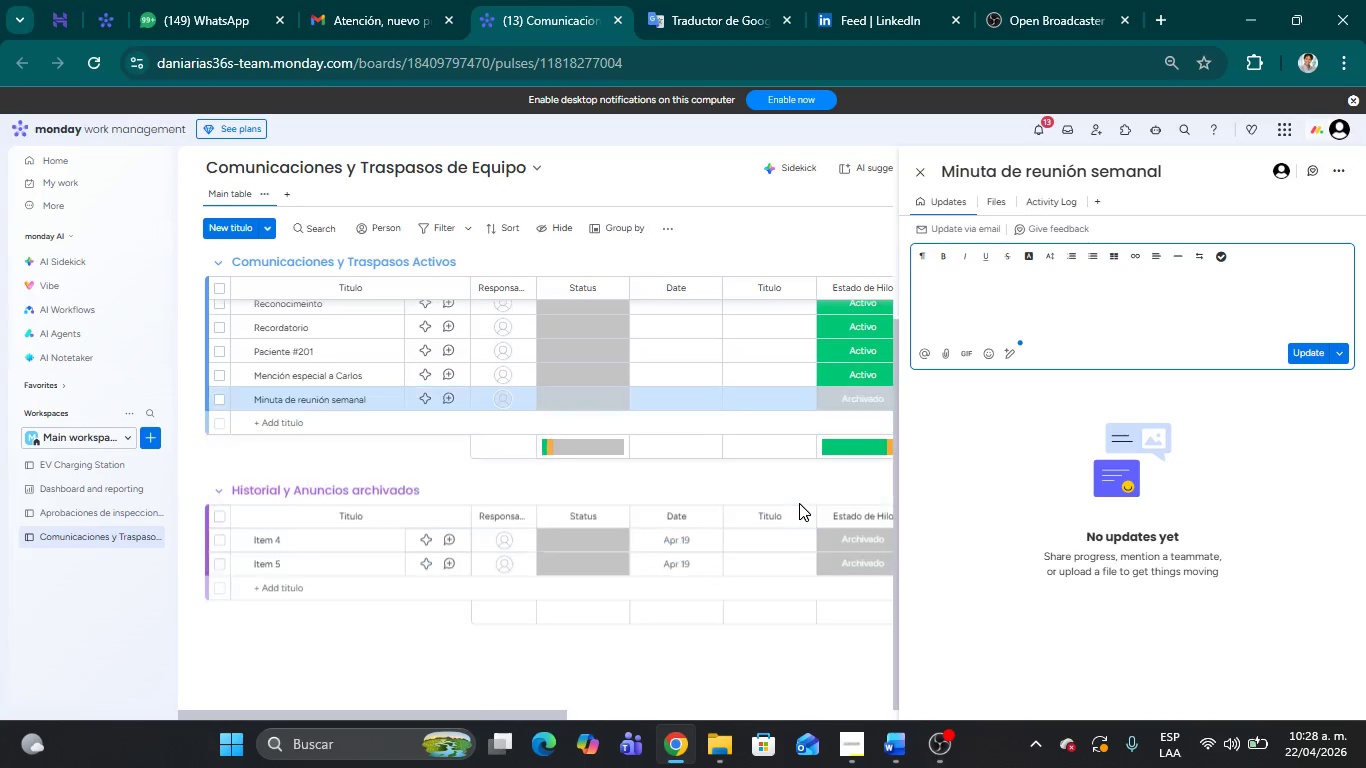 
scroll: coordinate [803, 499], scroll_direction: up, amount: 2.0
 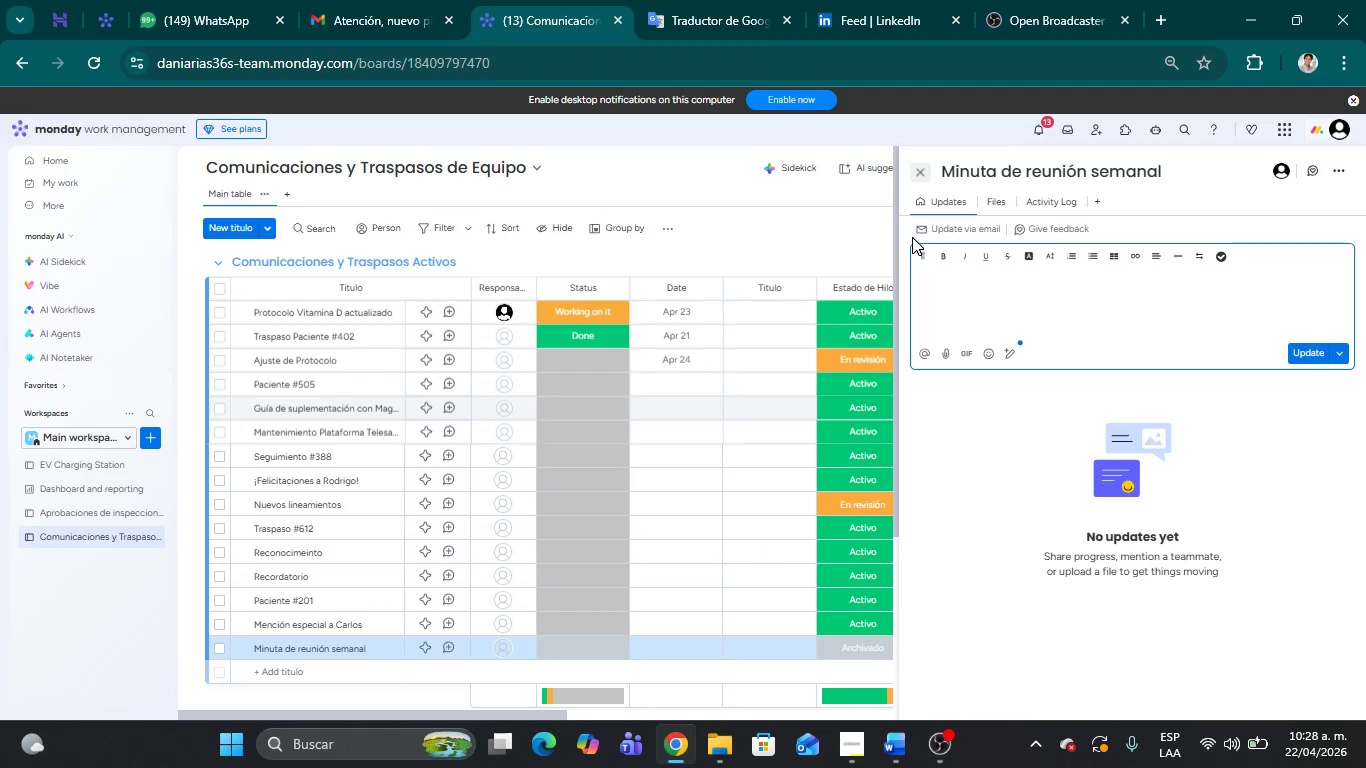 
scroll: coordinate [996, 460], scroll_direction: down, amount: 7.0
 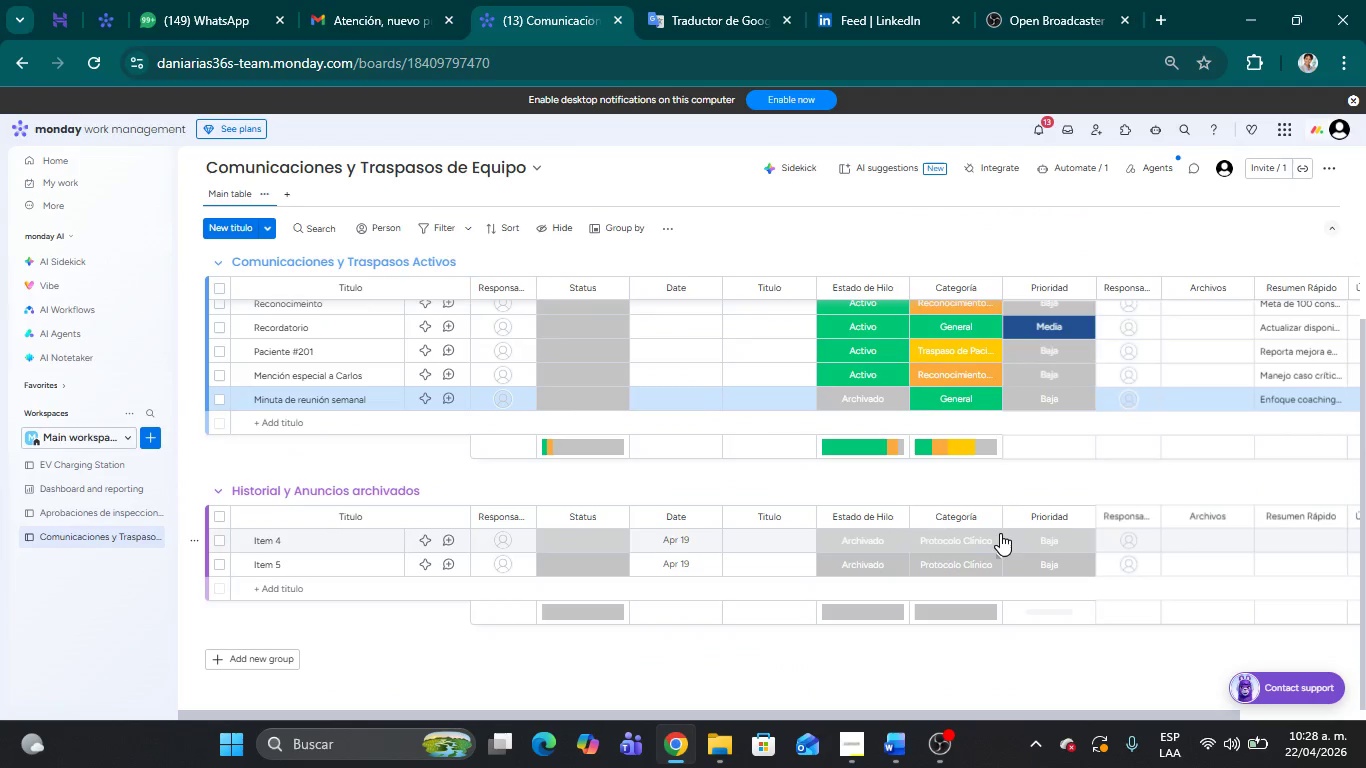 
scroll: coordinate [308, 426], scroll_direction: up, amount: 1.0
 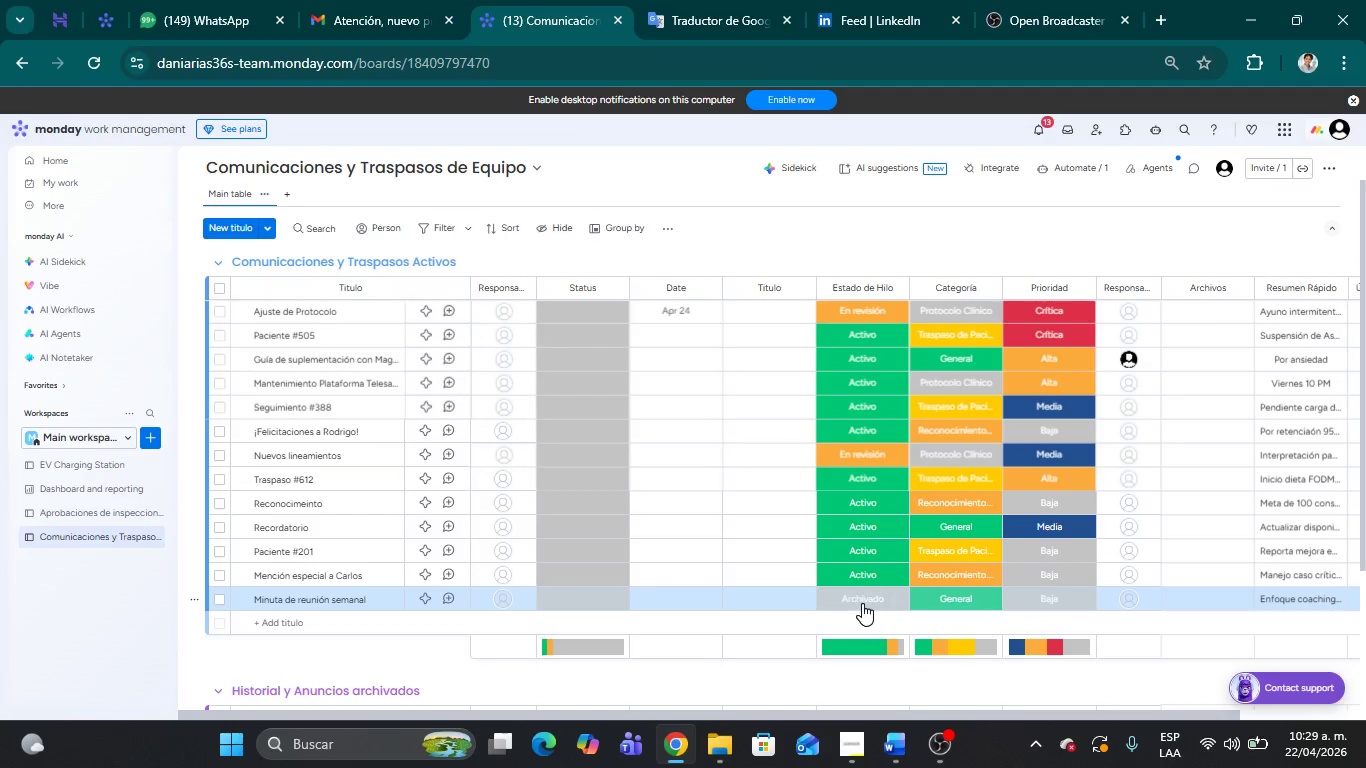 
left_click([887, 600])
 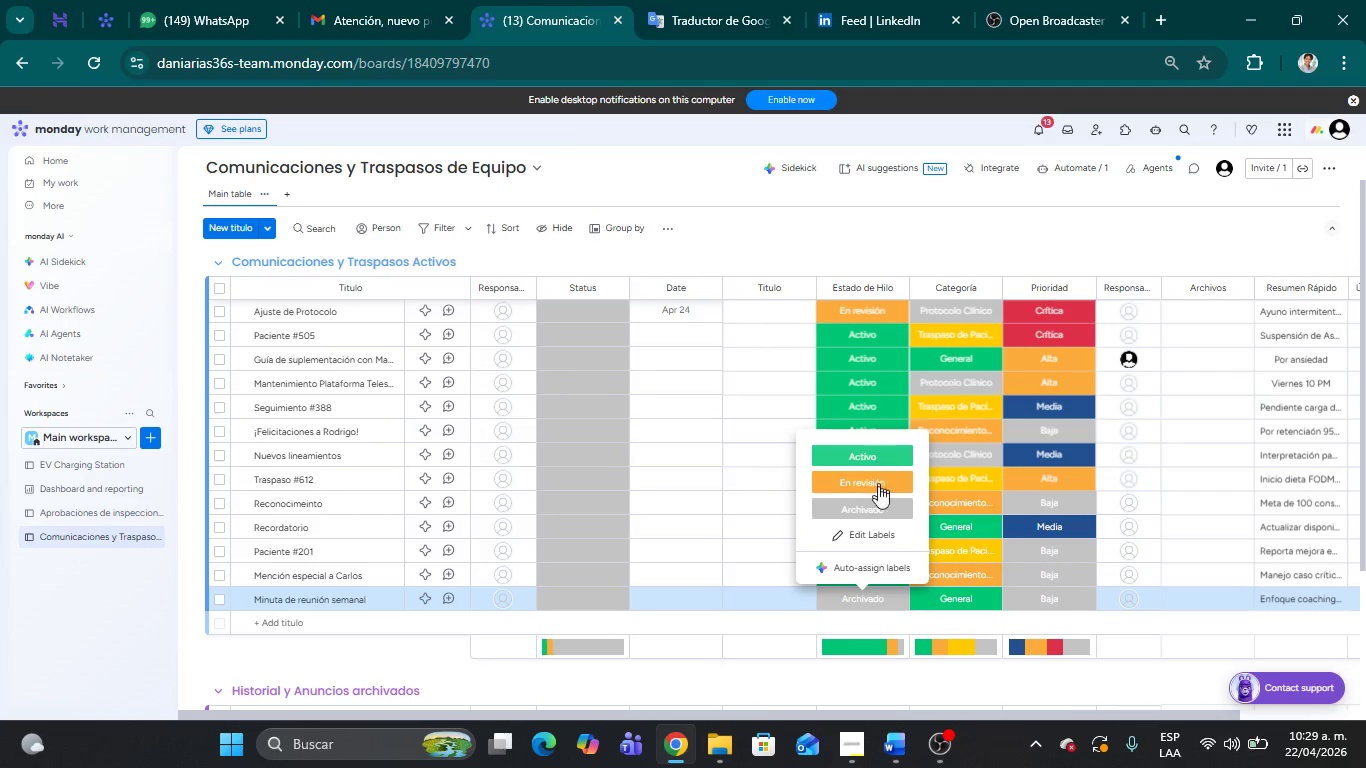 
left_click([883, 512])
 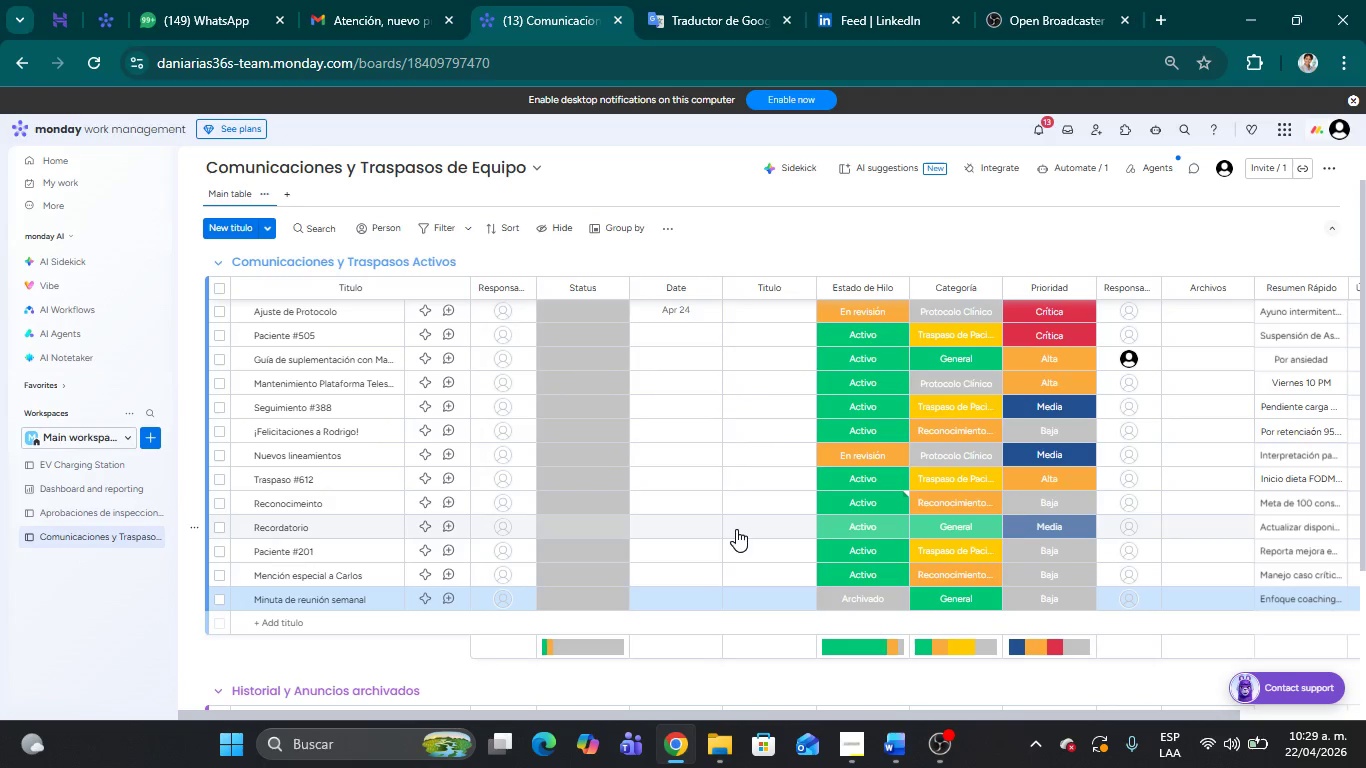 
scroll: coordinate [736, 529], scroll_direction: down, amount: 1.0
 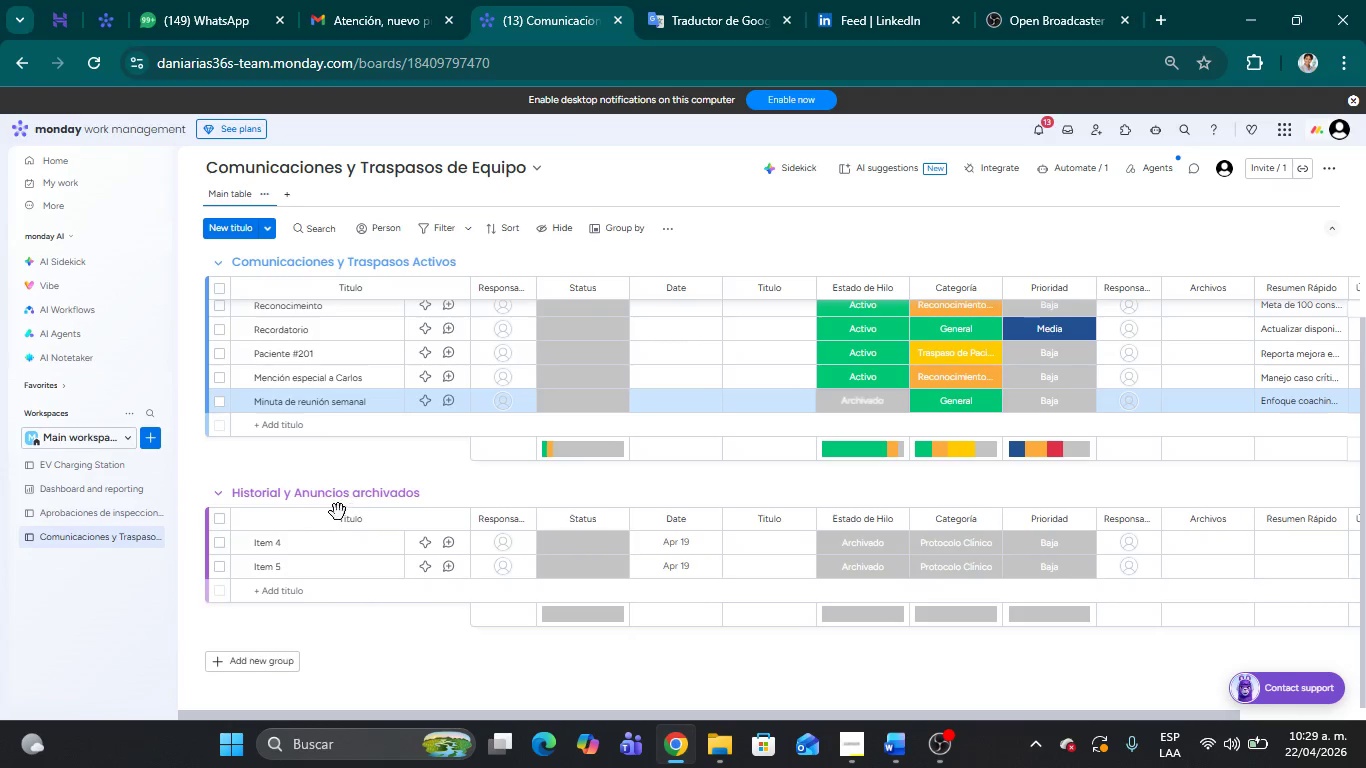 
wait(5.04)
 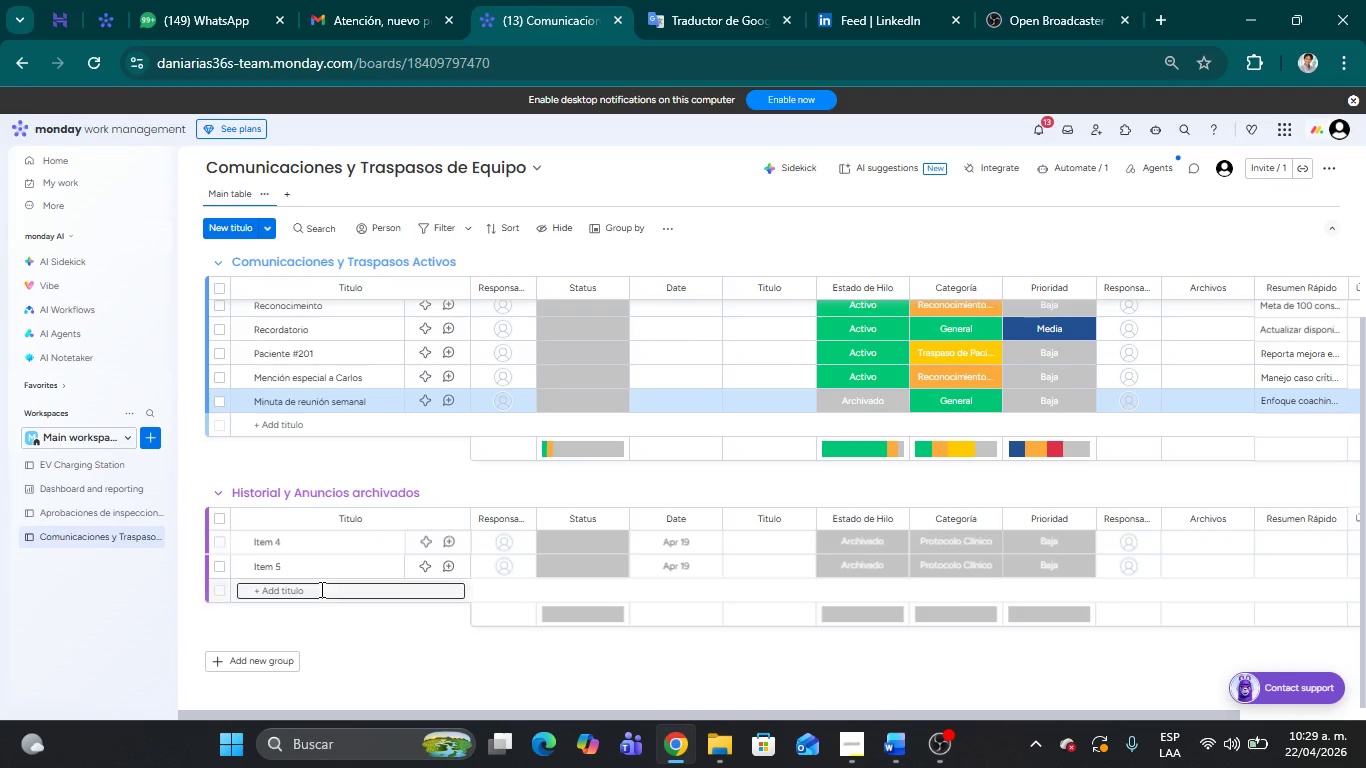 
left_click([402, 455])
 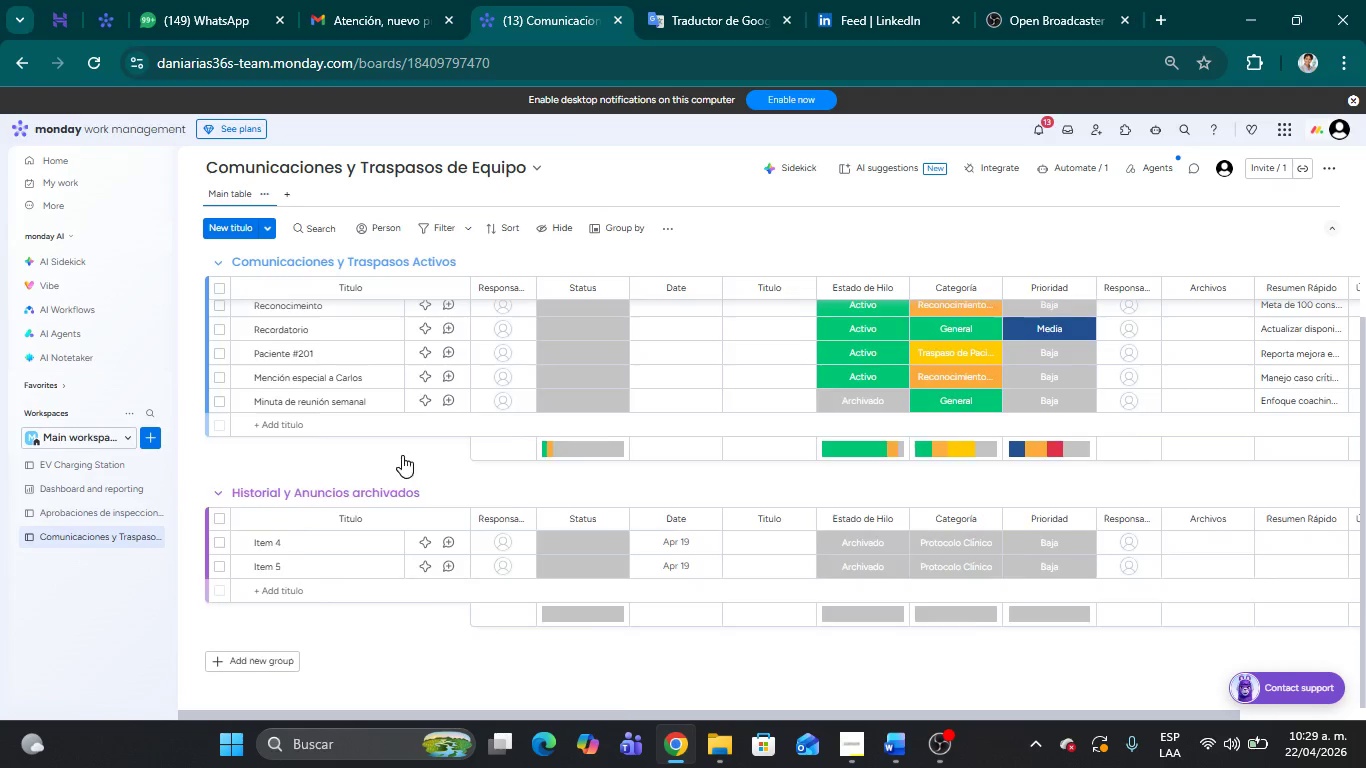 
scroll: coordinate [402, 455], scroll_direction: none, amount: 0.0
 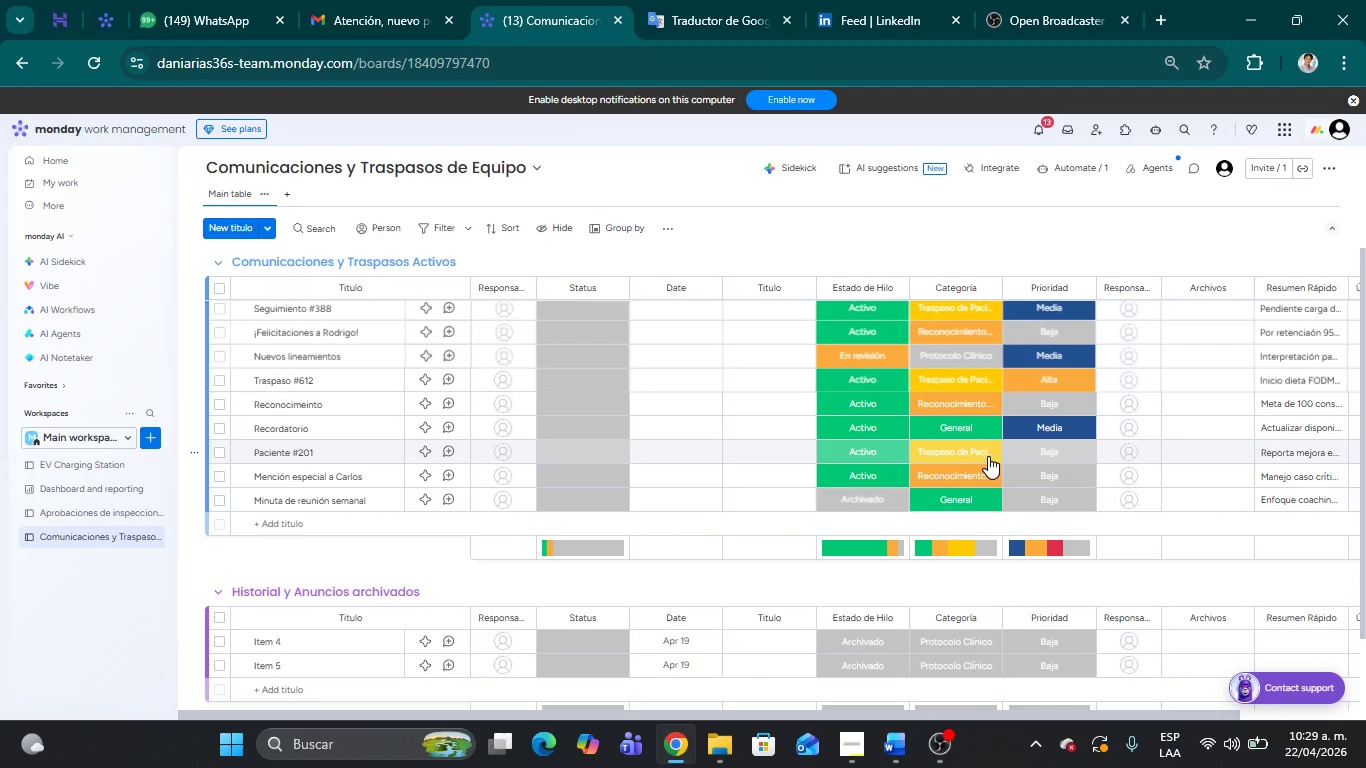 
left_click([987, 456])
 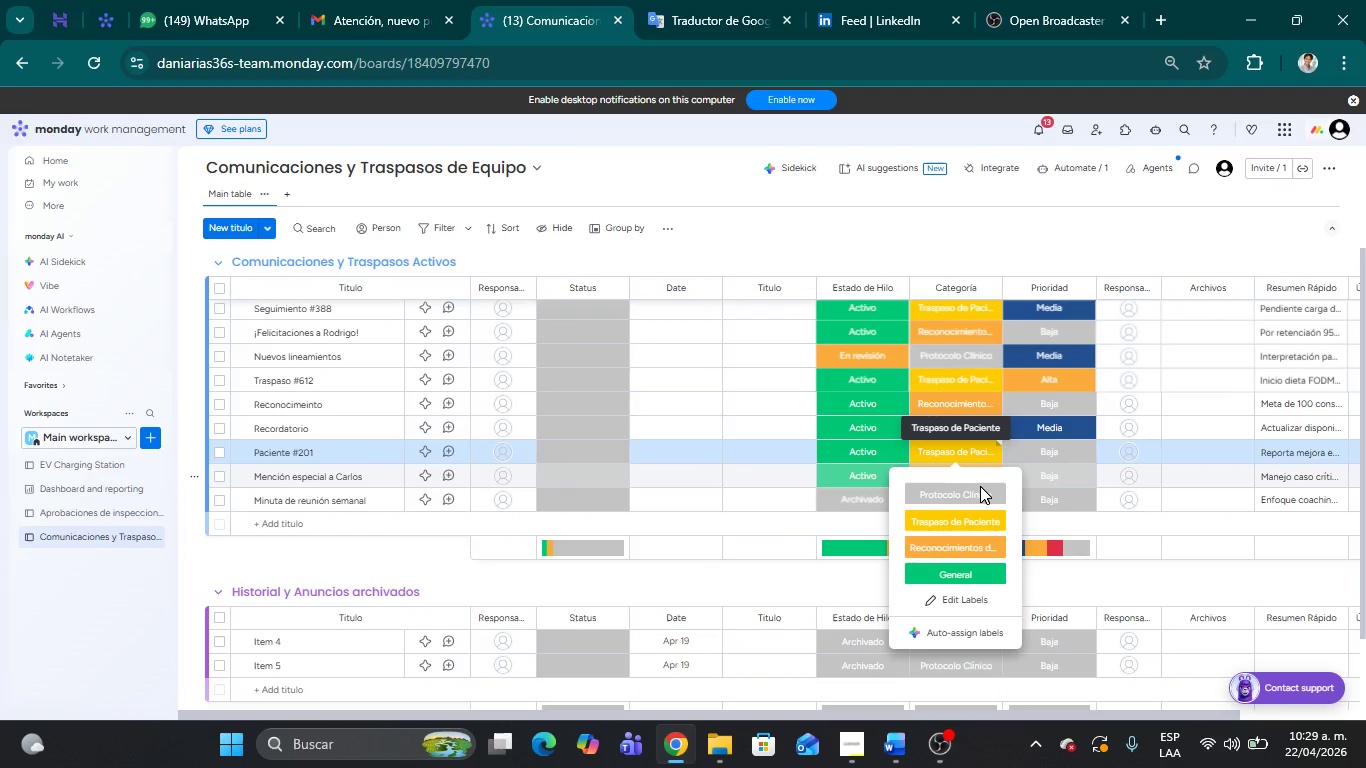 
left_click([980, 486])
 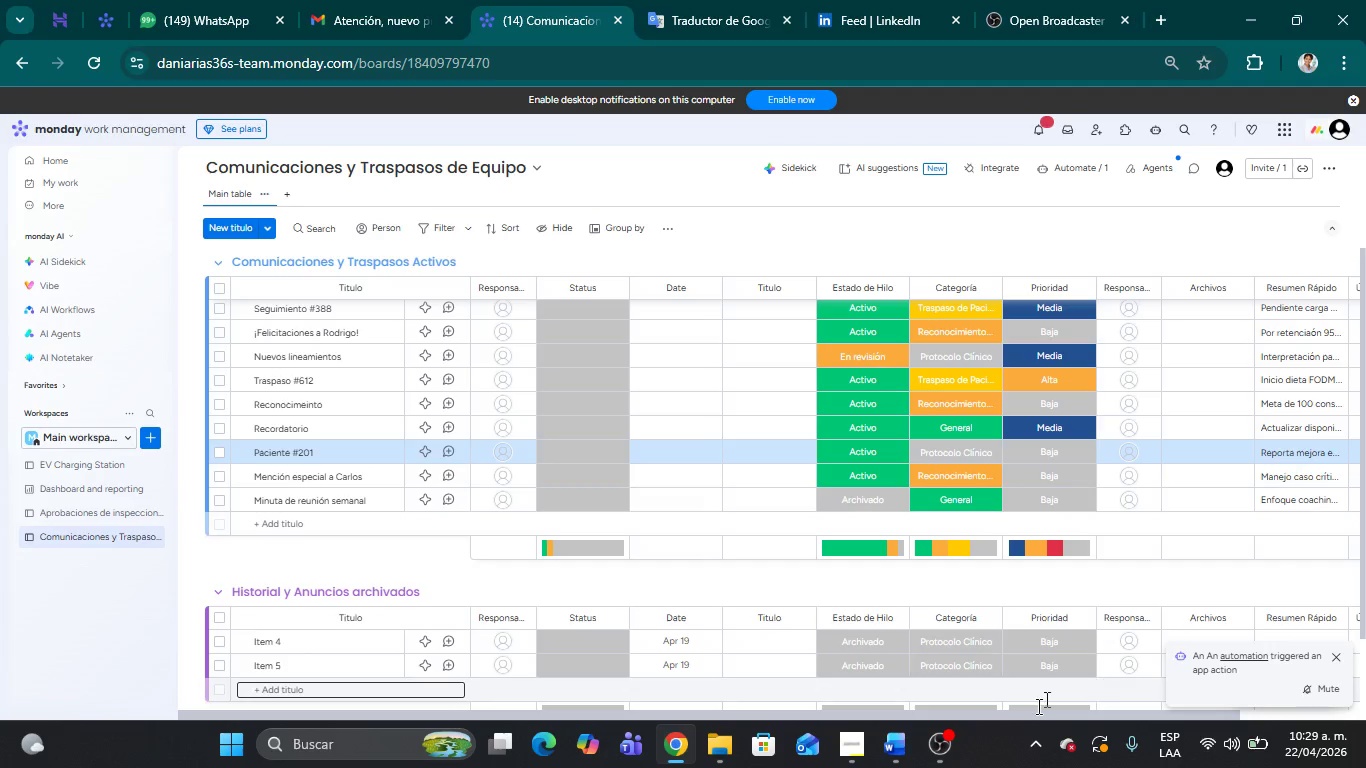 
wait(7.17)
 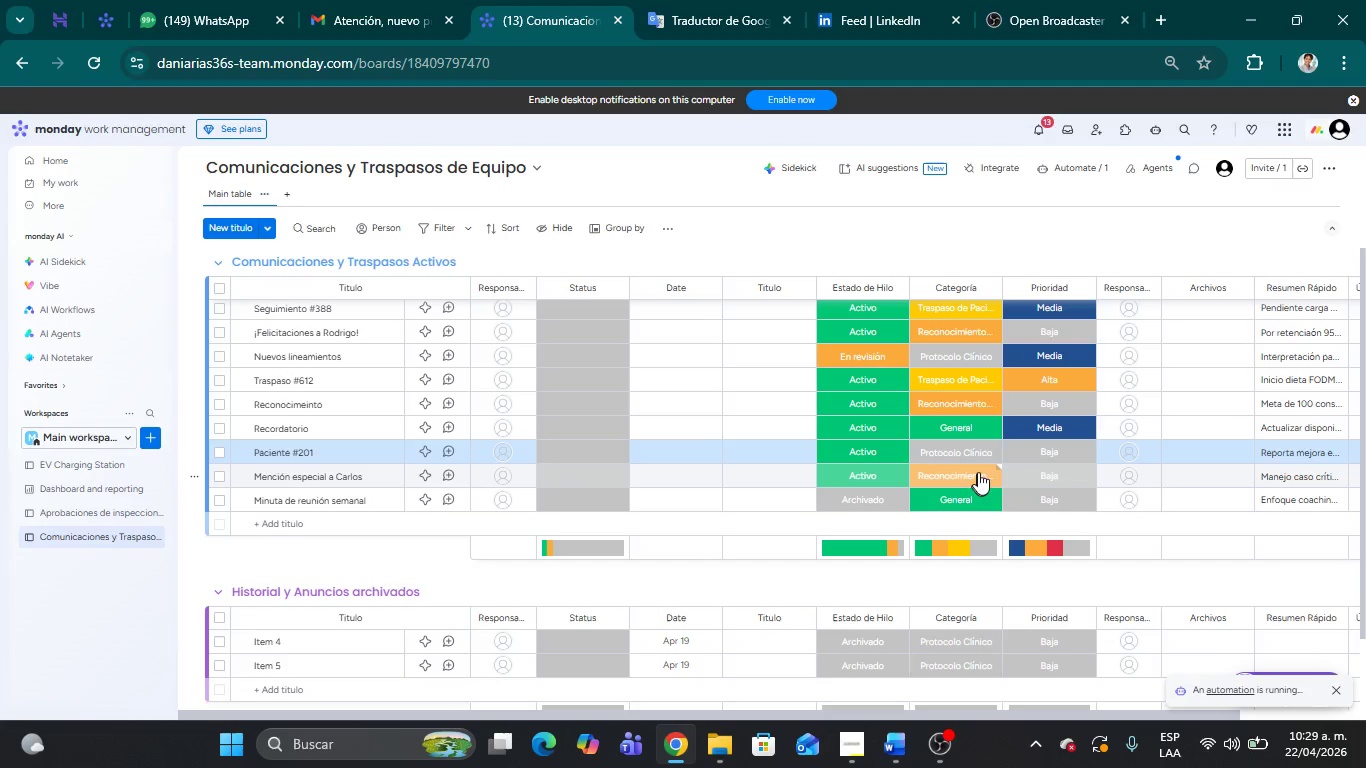 
left_click([934, 738])
 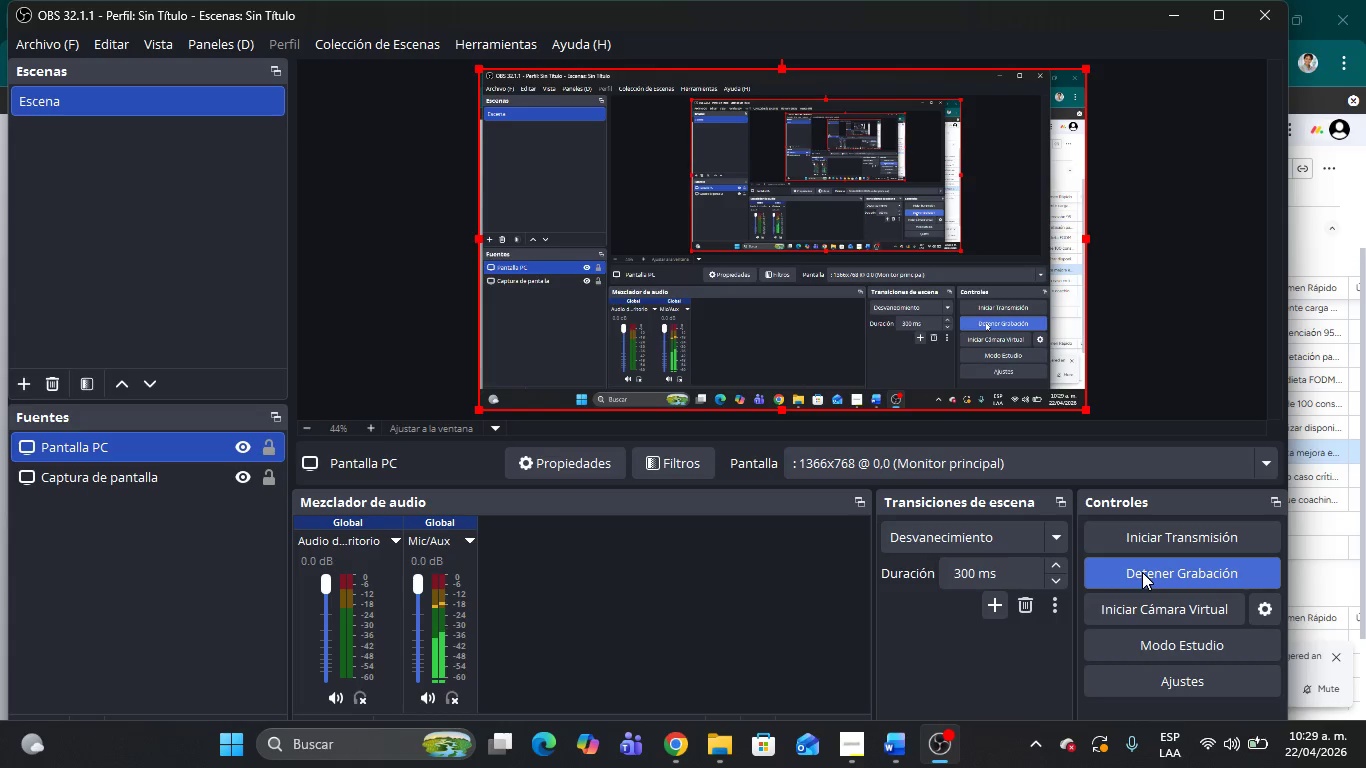 
left_click([1142, 572])
 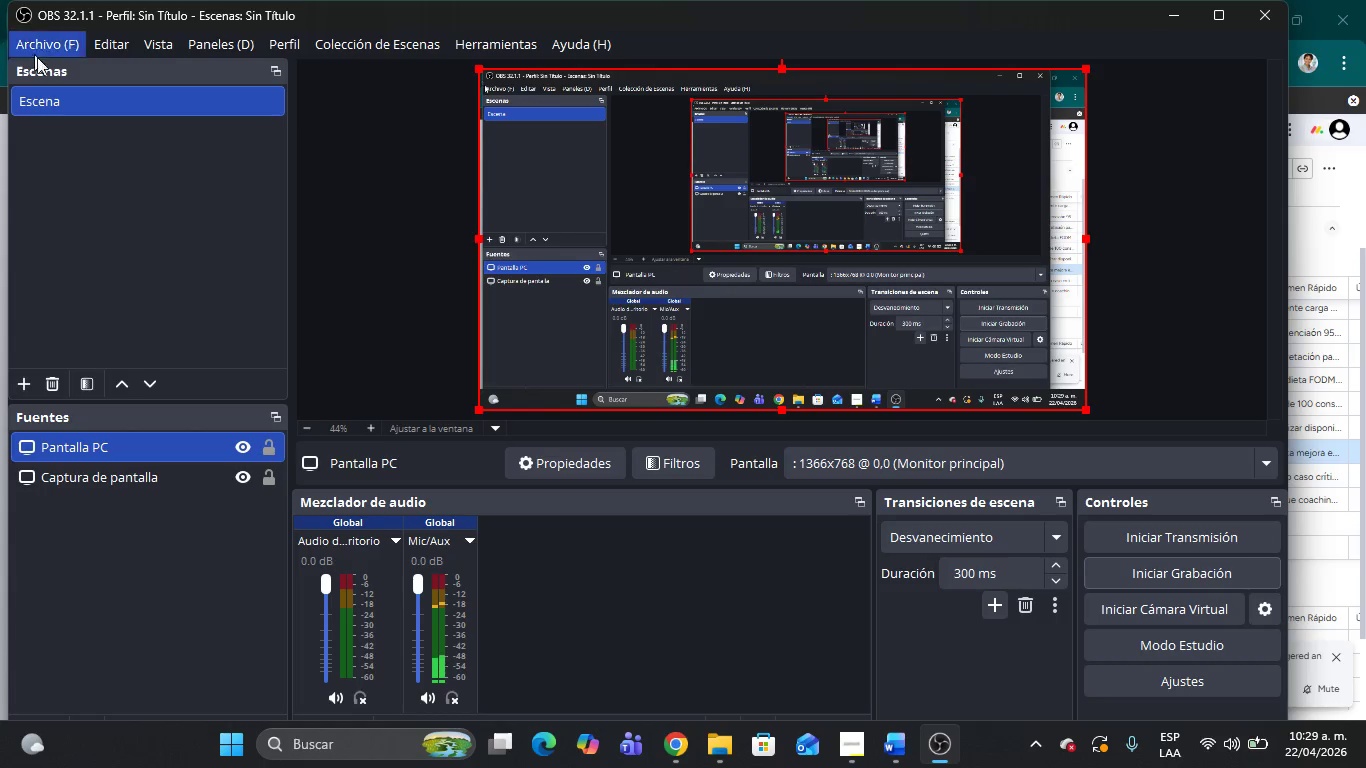 
left_click([38, 46])
 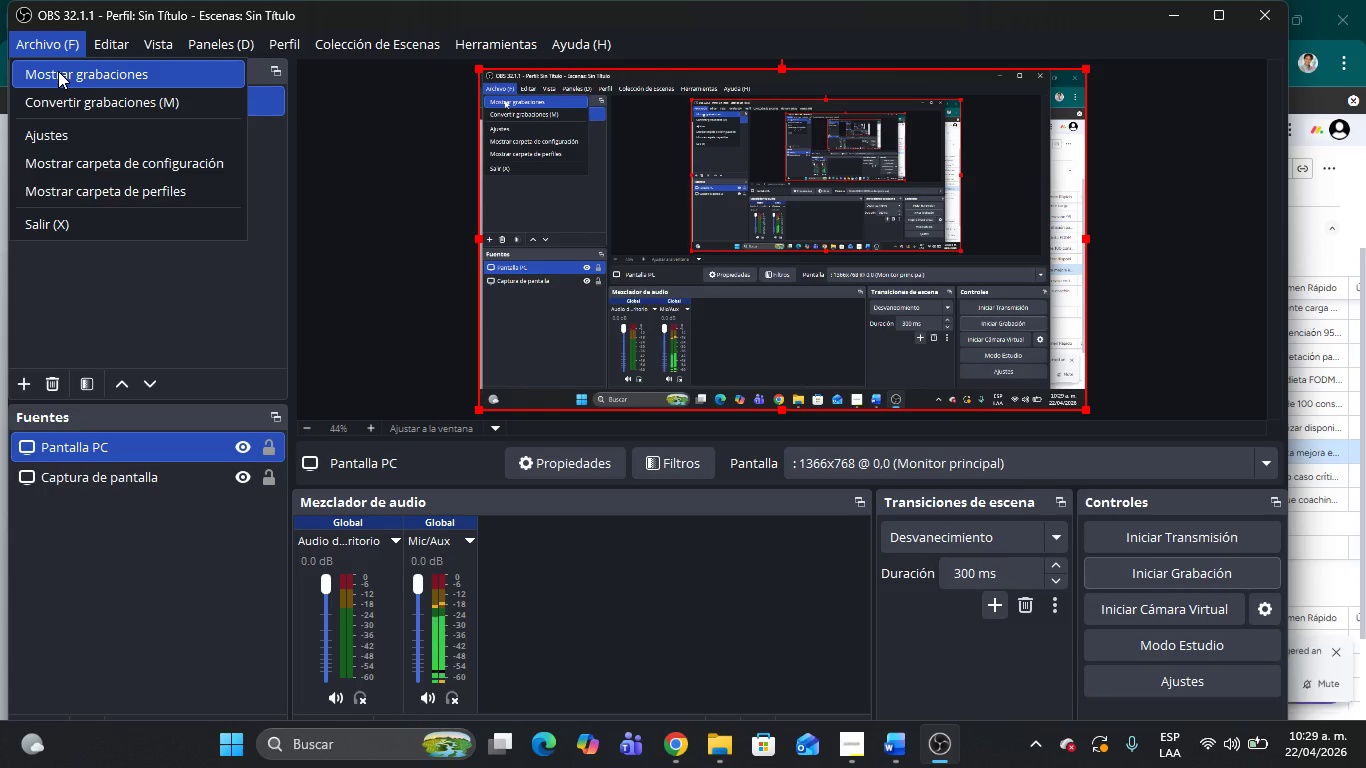 
left_click([58, 71])
 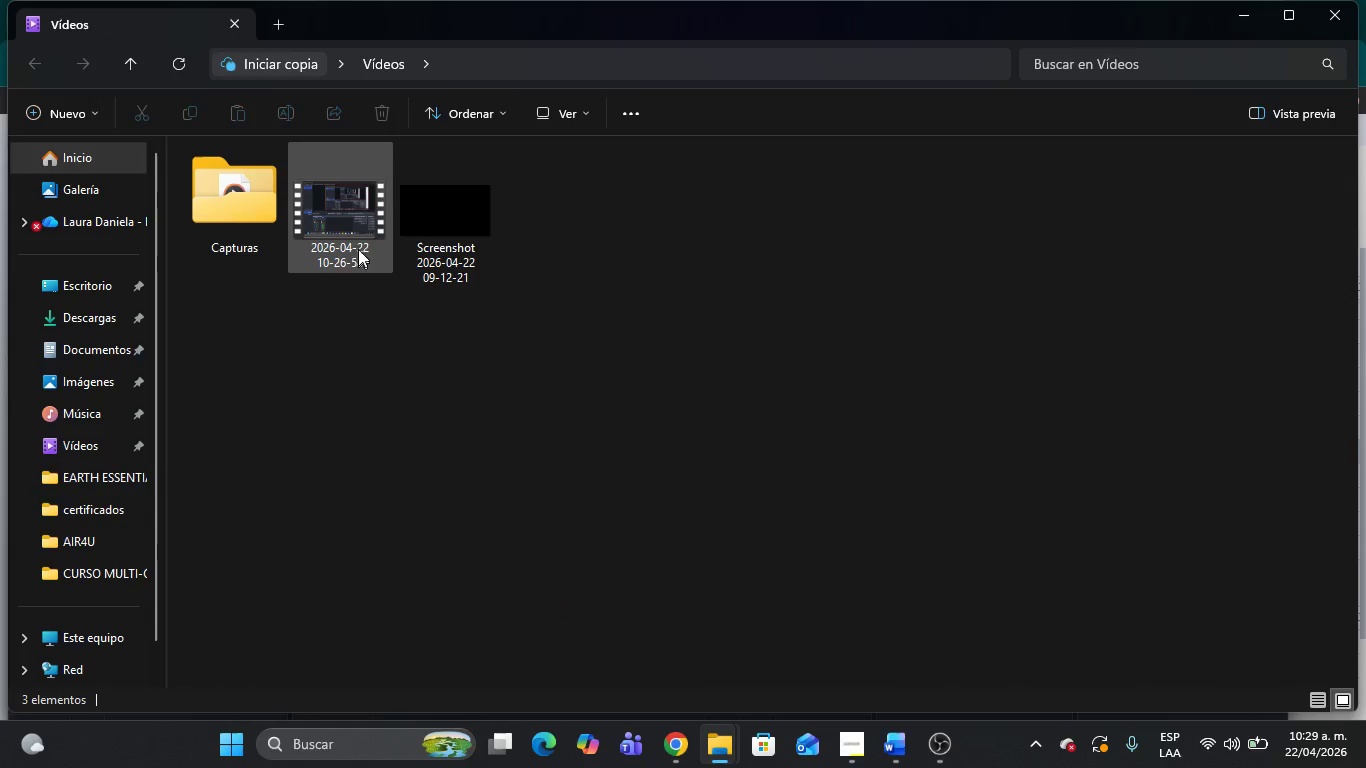 
mouse_move([467, 230])
 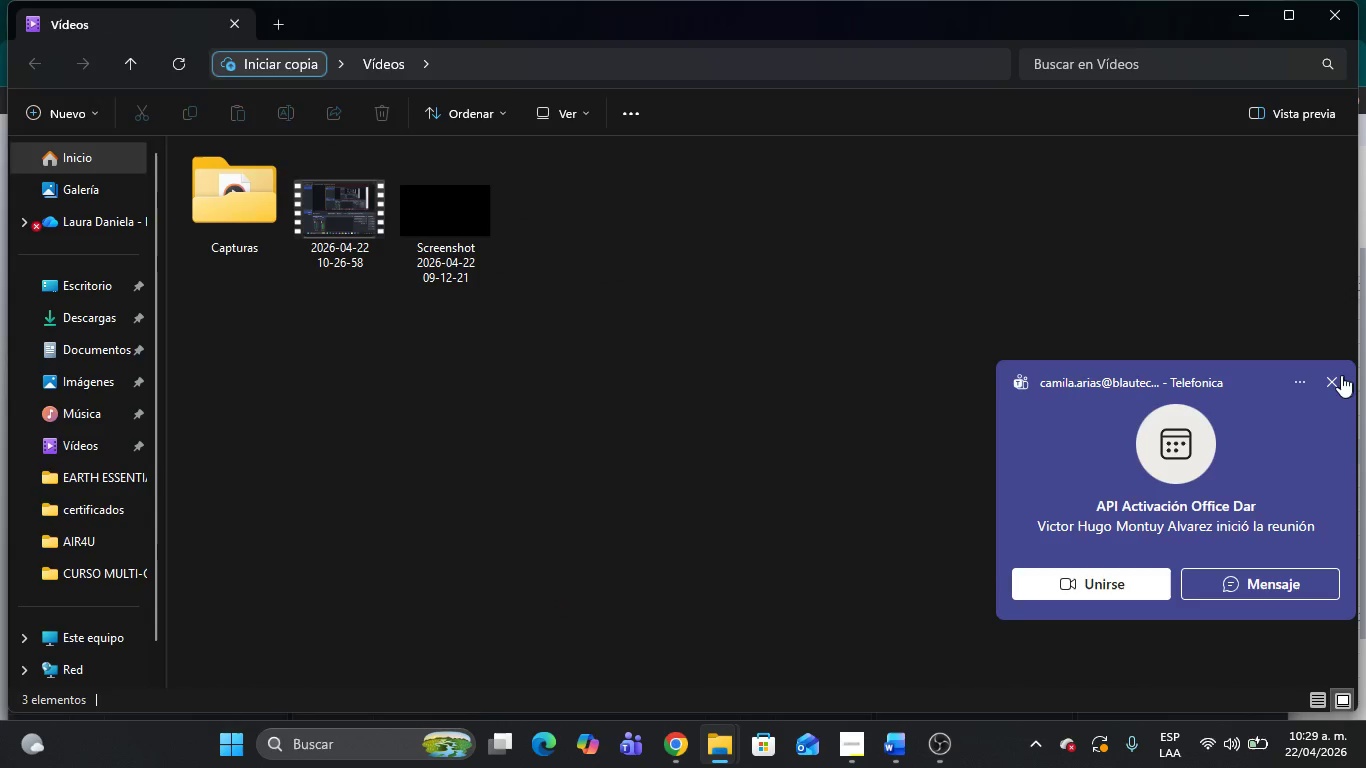 
left_click([1338, 376])
 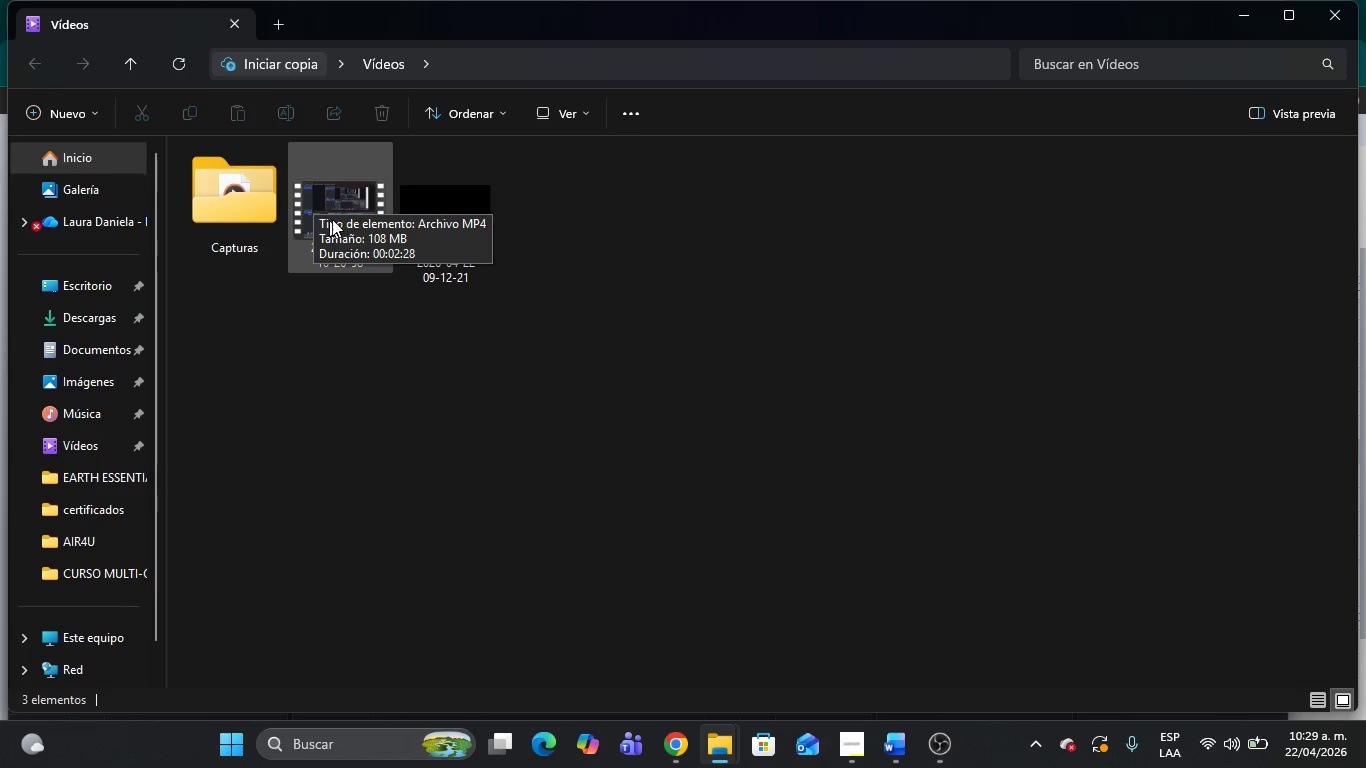 
wait(6.88)
 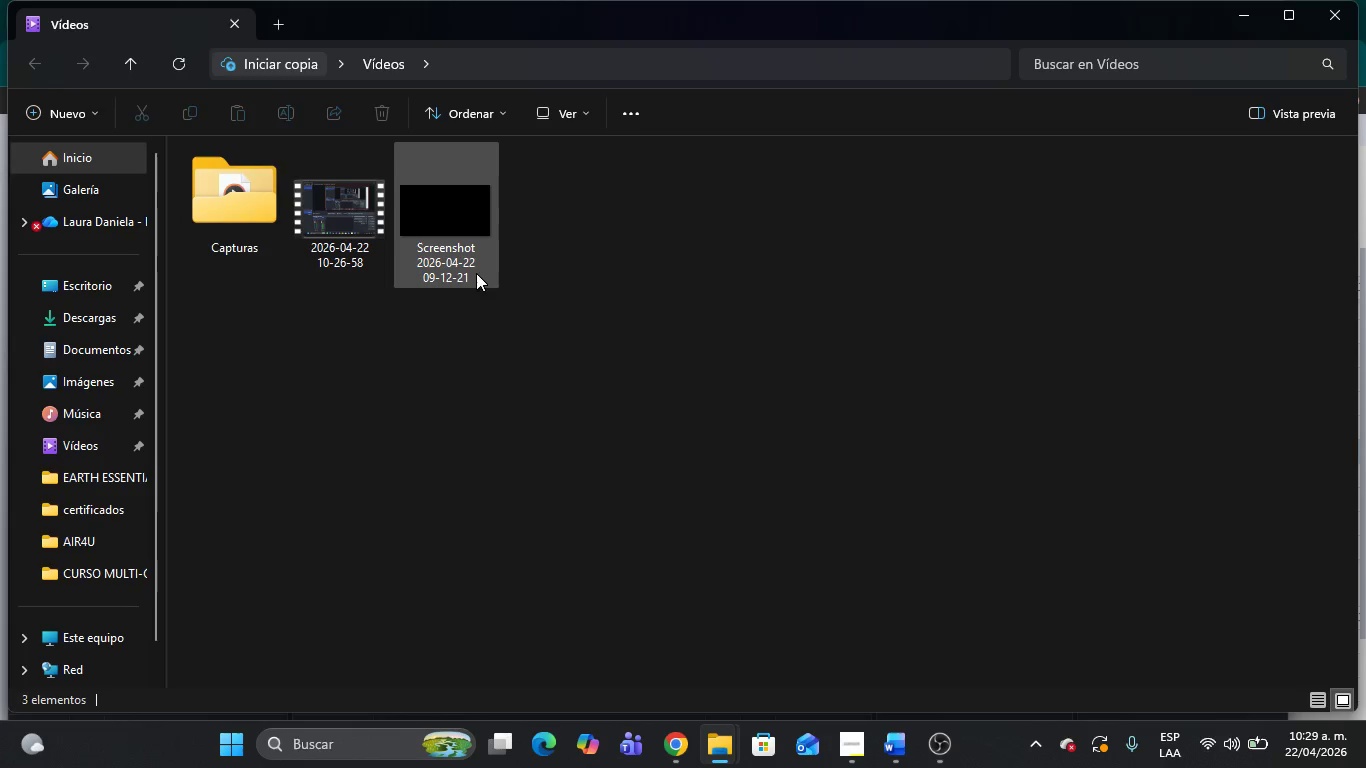 
left_click([341, 206])
 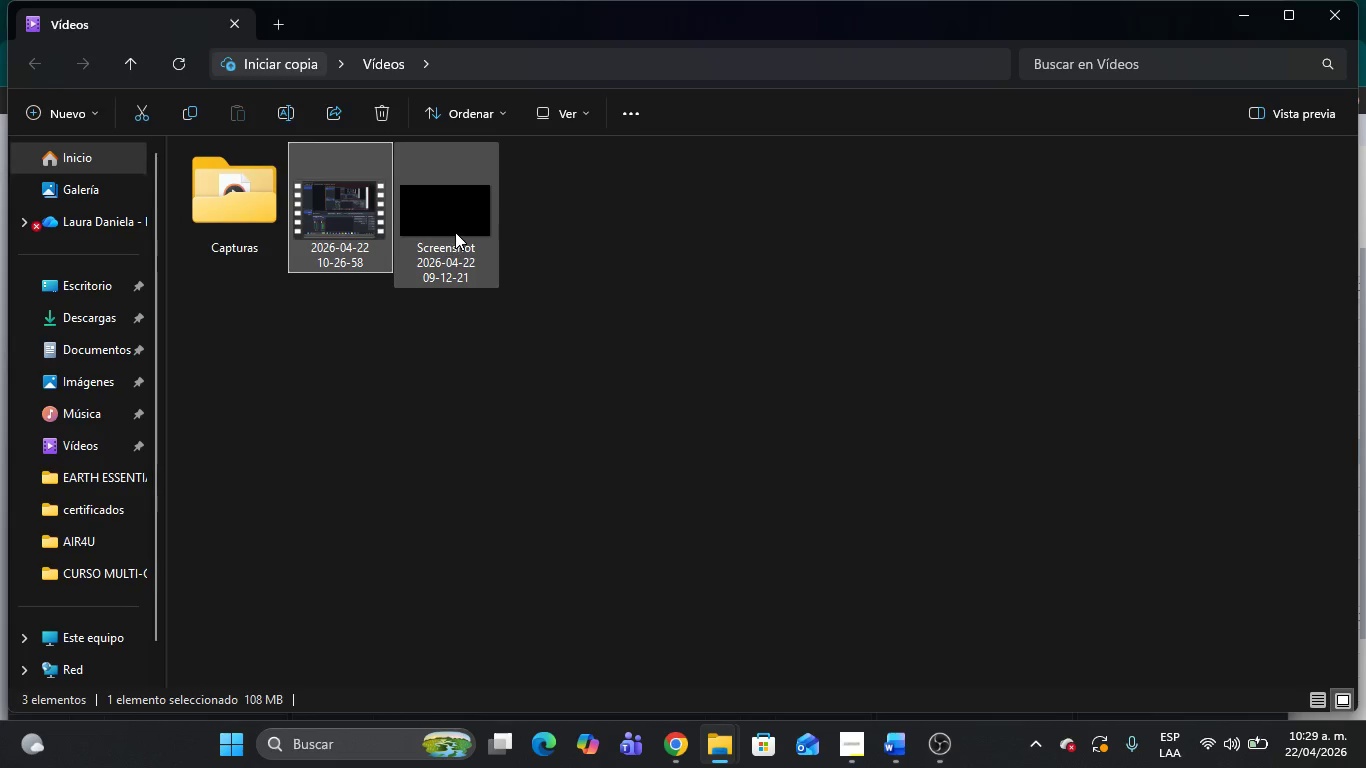 
left_click([455, 232])
 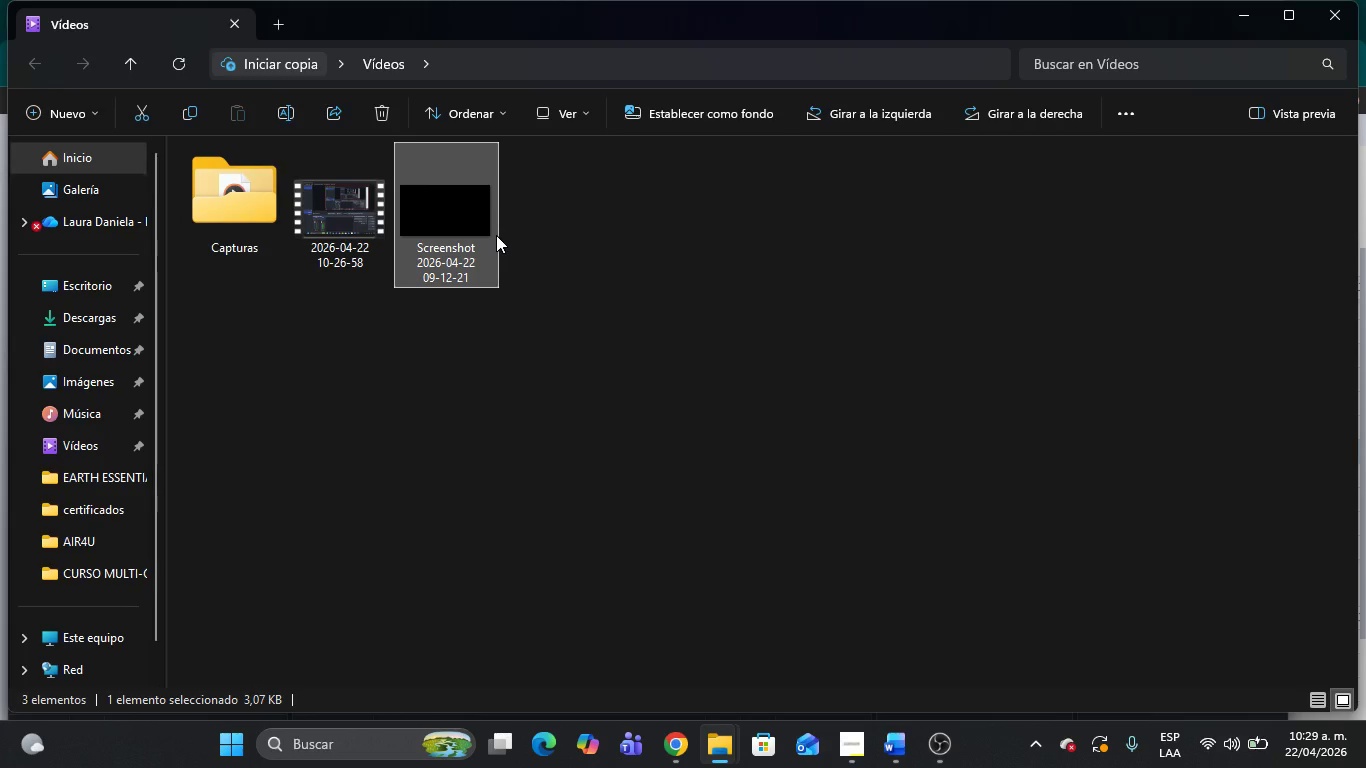 
key(Delete)
 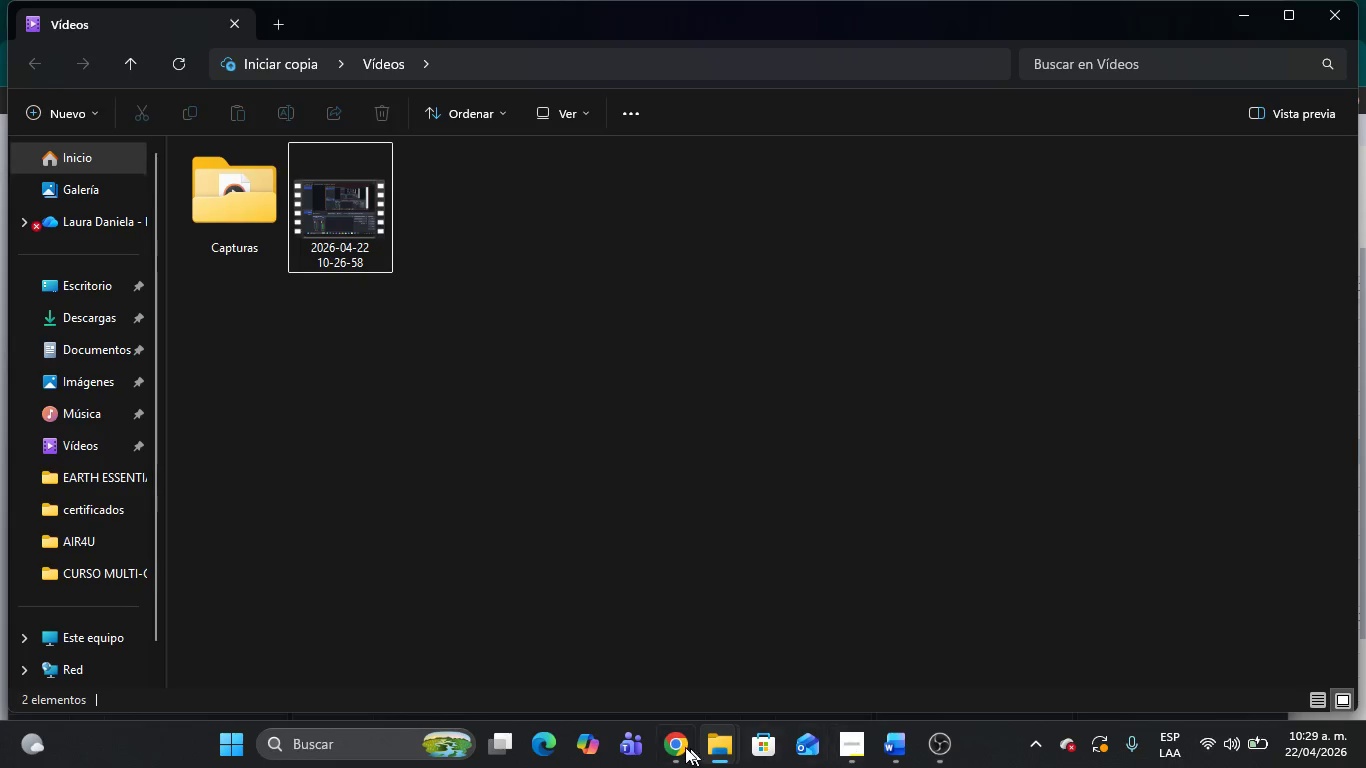 
mouse_move([705, 726])
 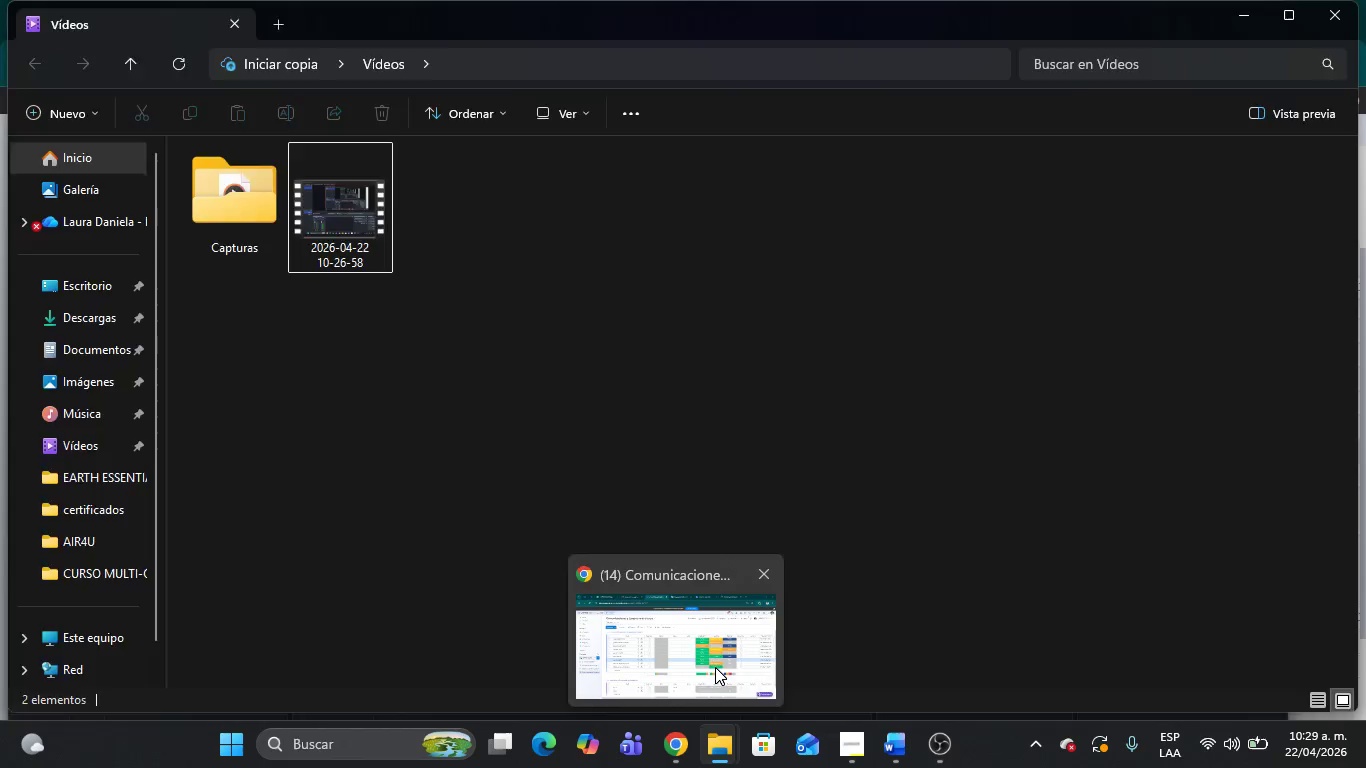 